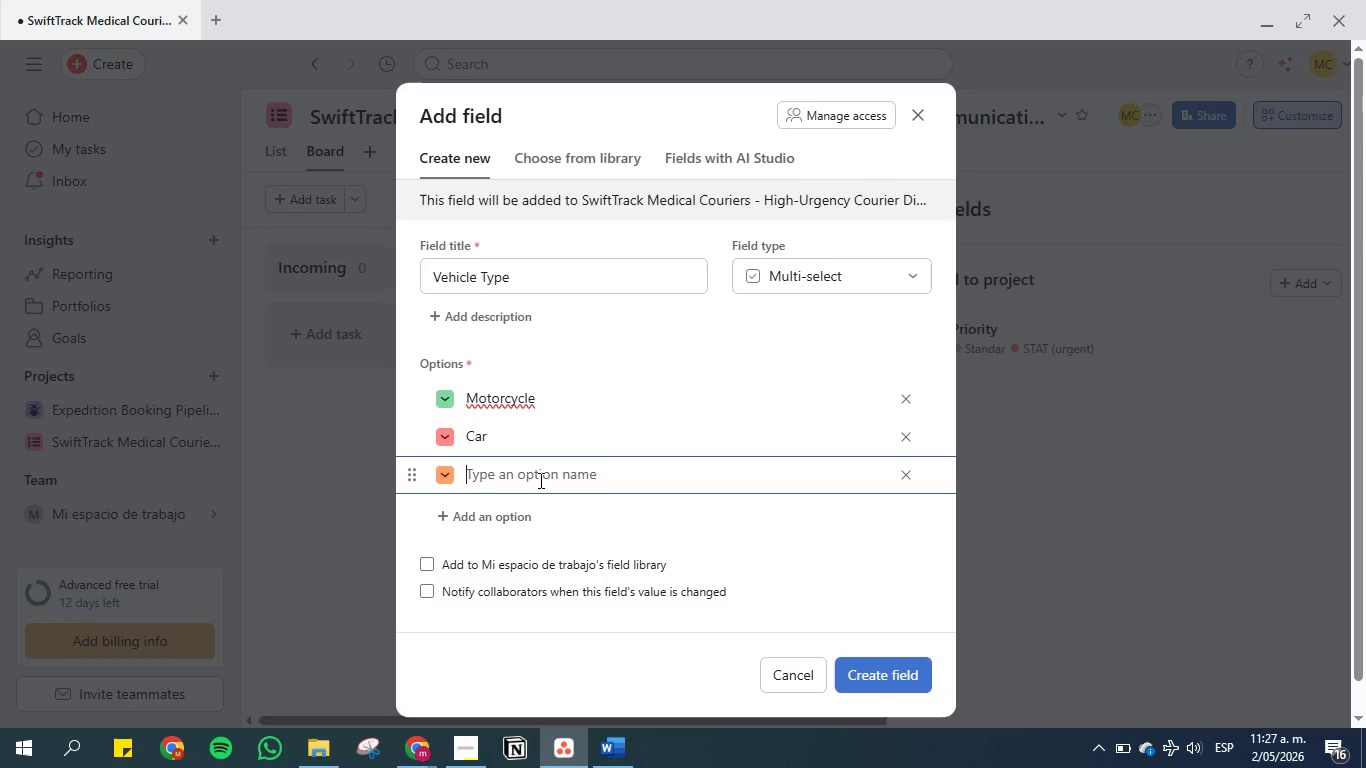 
type(Van)
 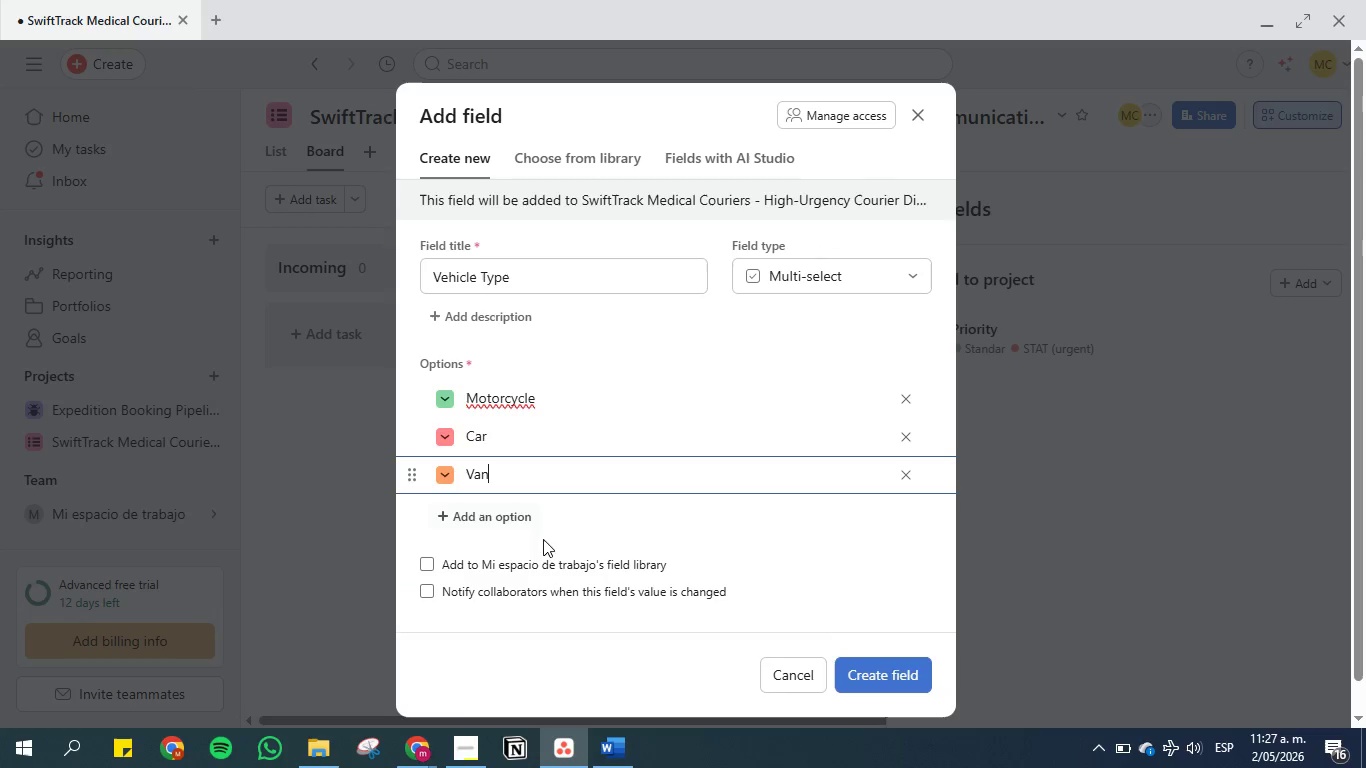 
left_click([878, 673])
 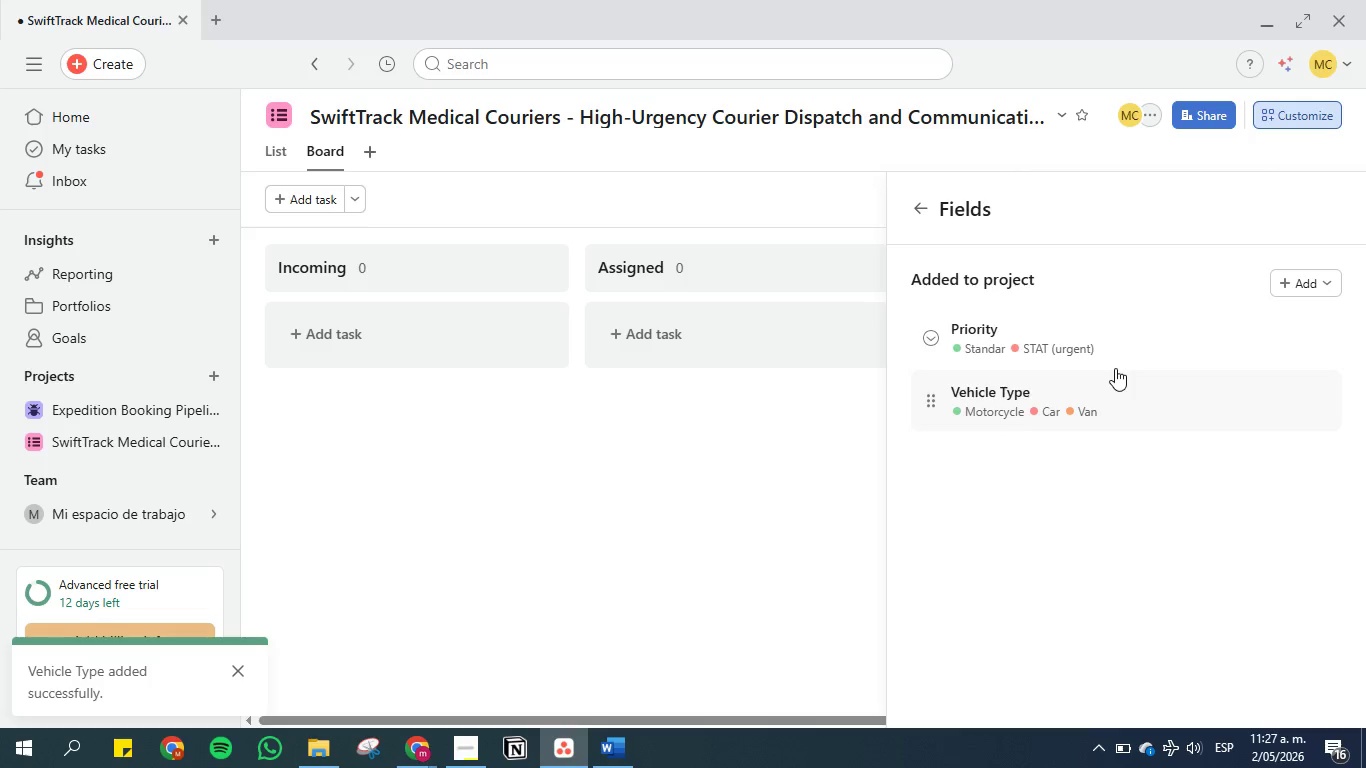 
left_click([1312, 281])
 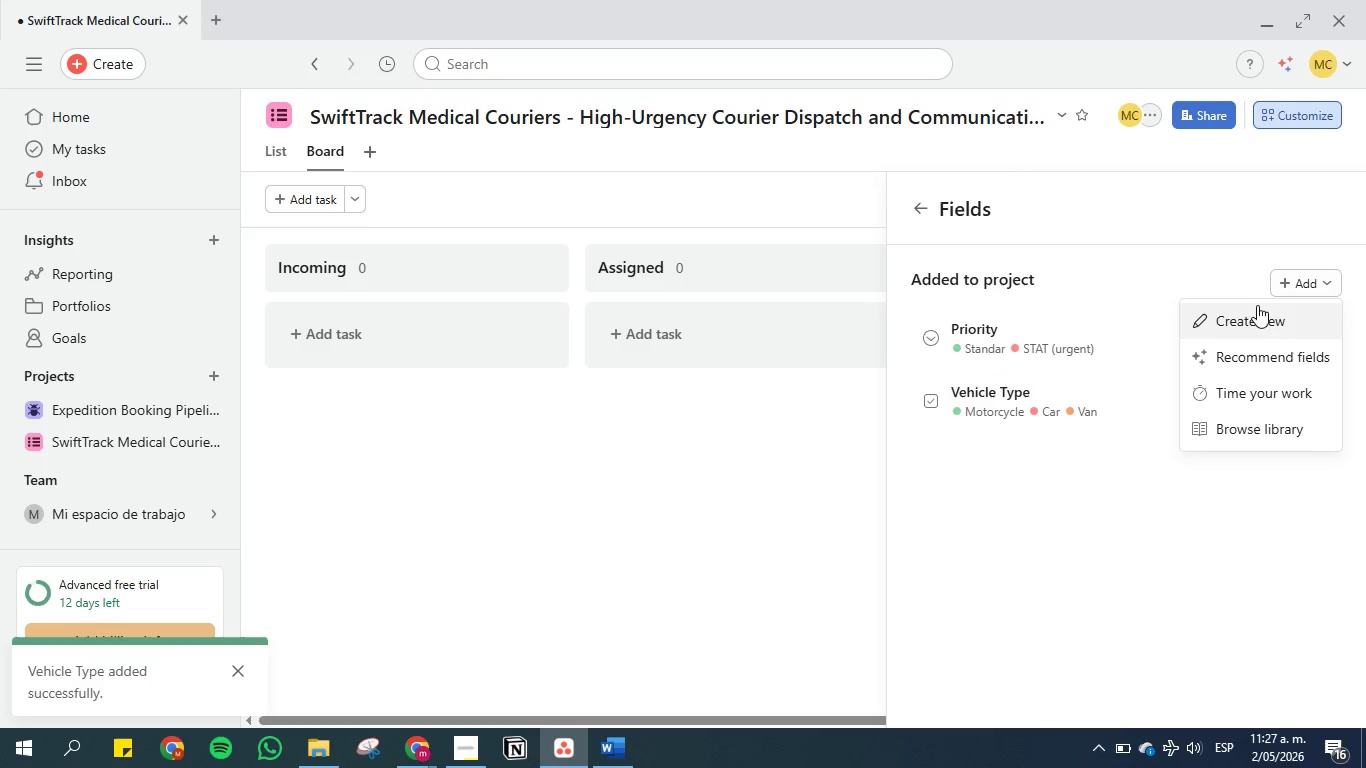 
left_click([1247, 313])
 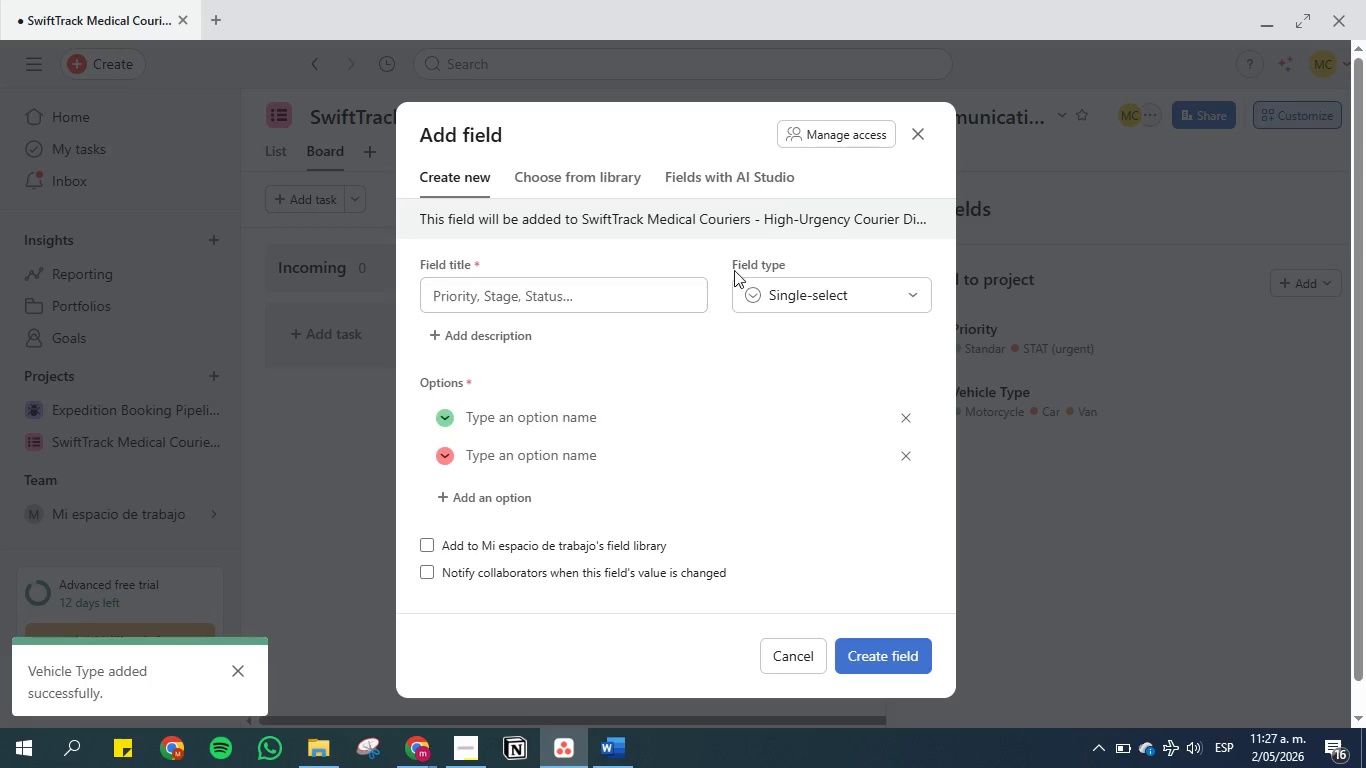 
left_click([807, 300])
 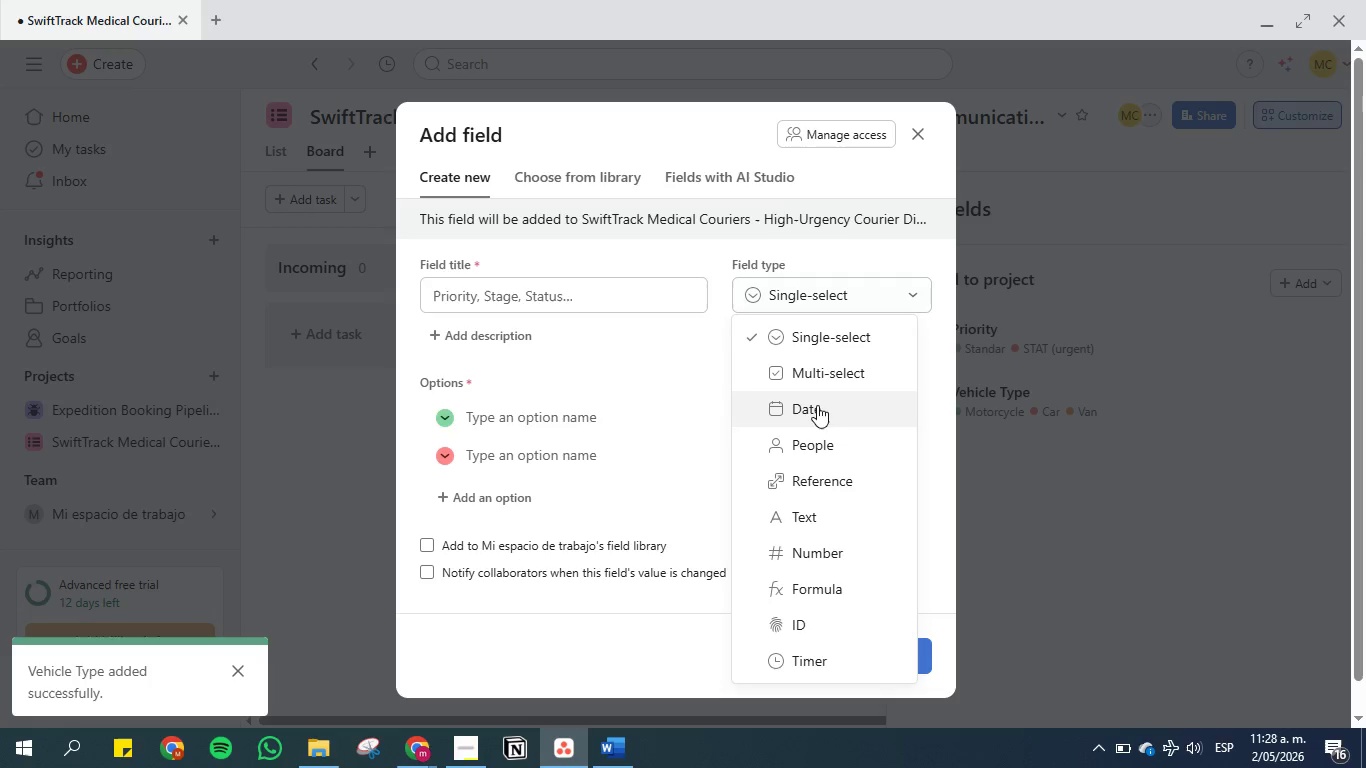 
left_click([817, 408])
 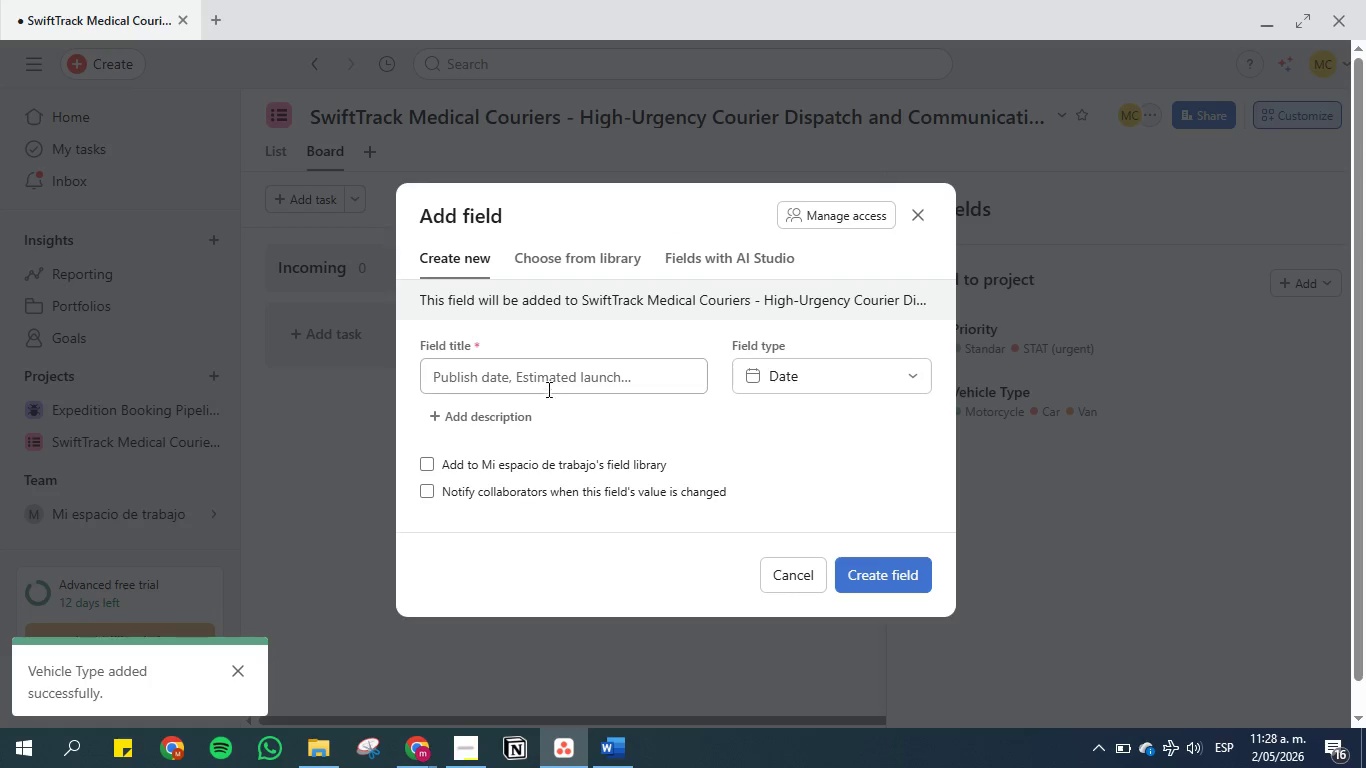 
left_click([548, 371])
 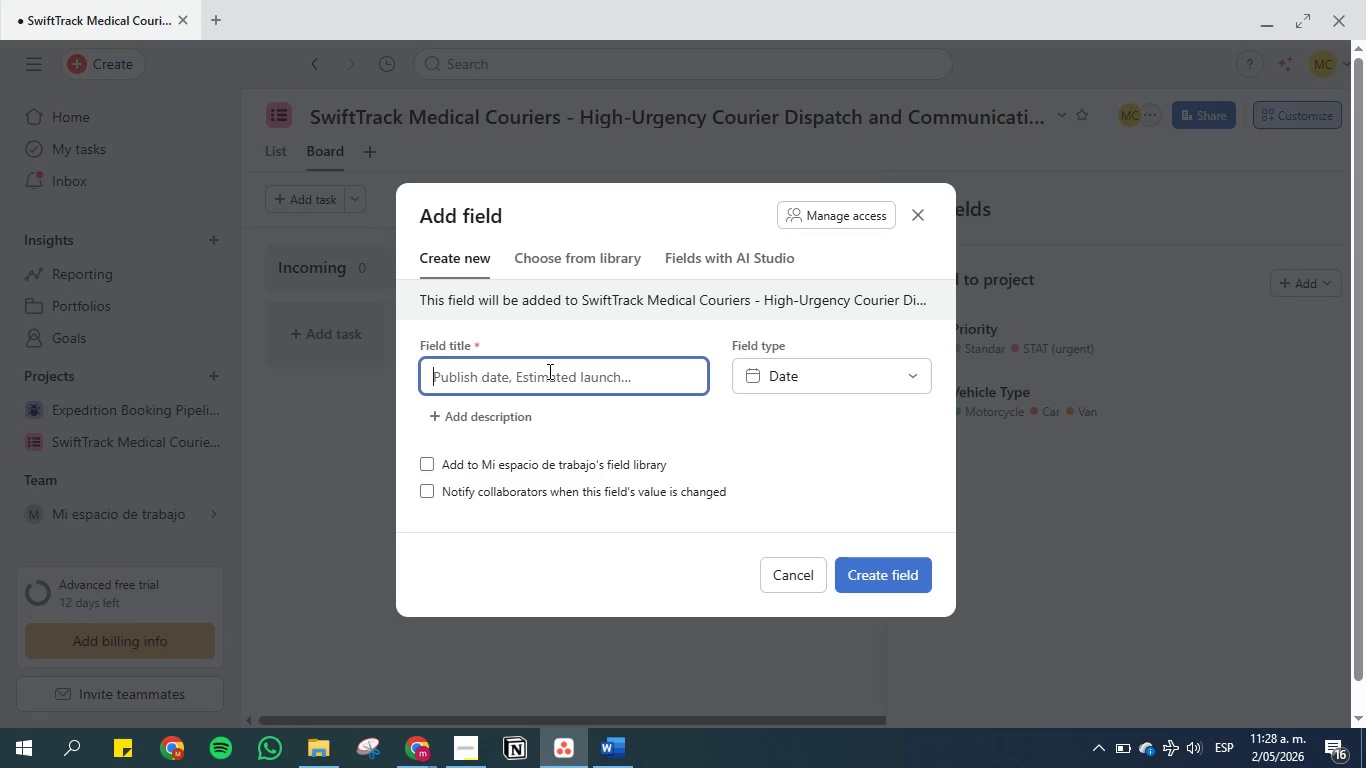 
type(Estimates aRRIVAL)
 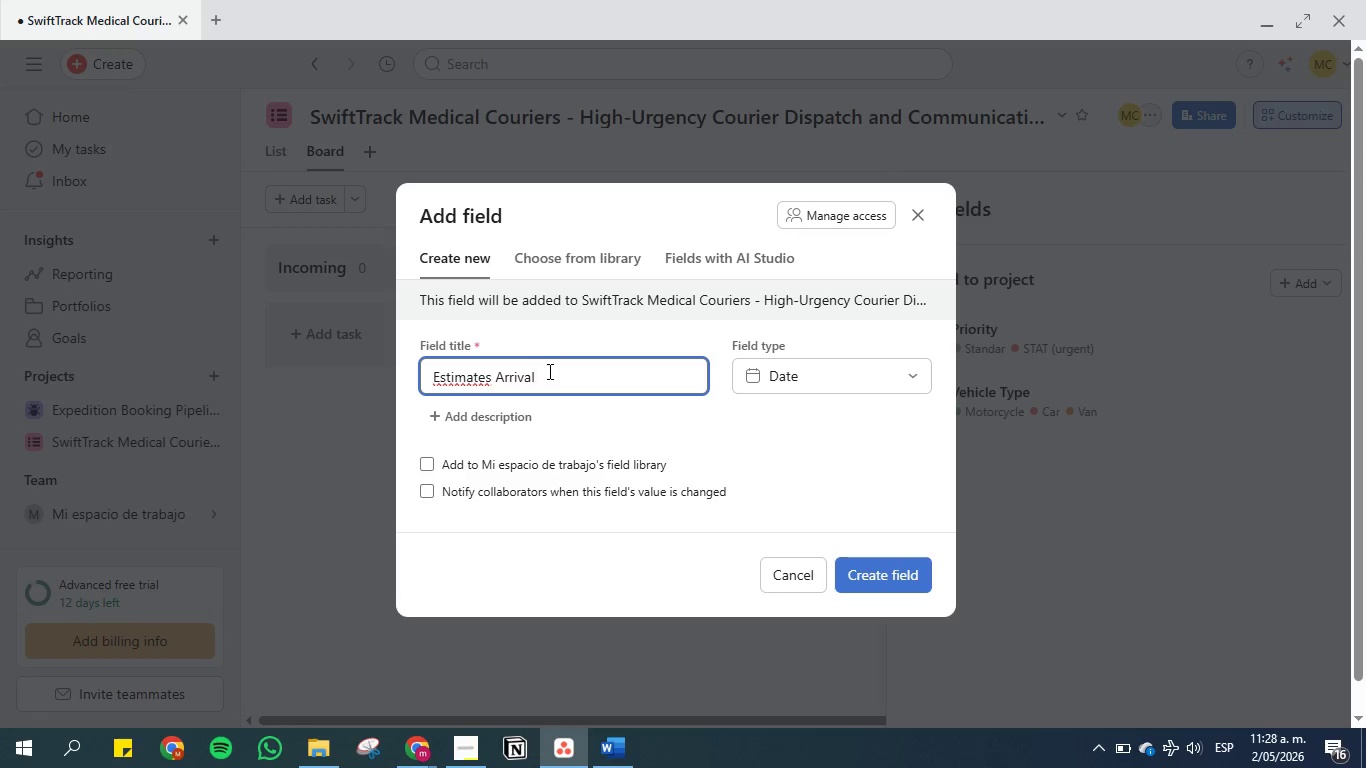 
hold_key(key=CapsLock, duration=0.38)
 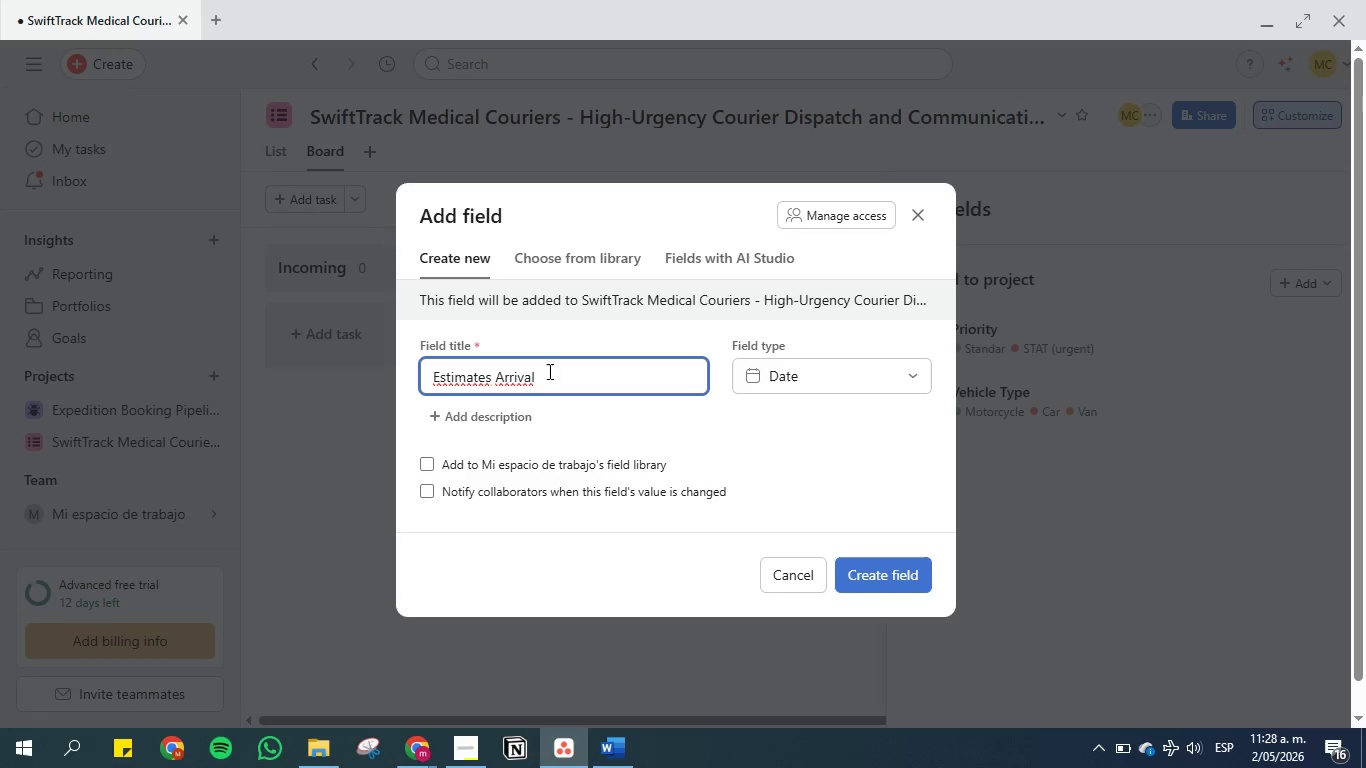 
left_click([489, 376])
 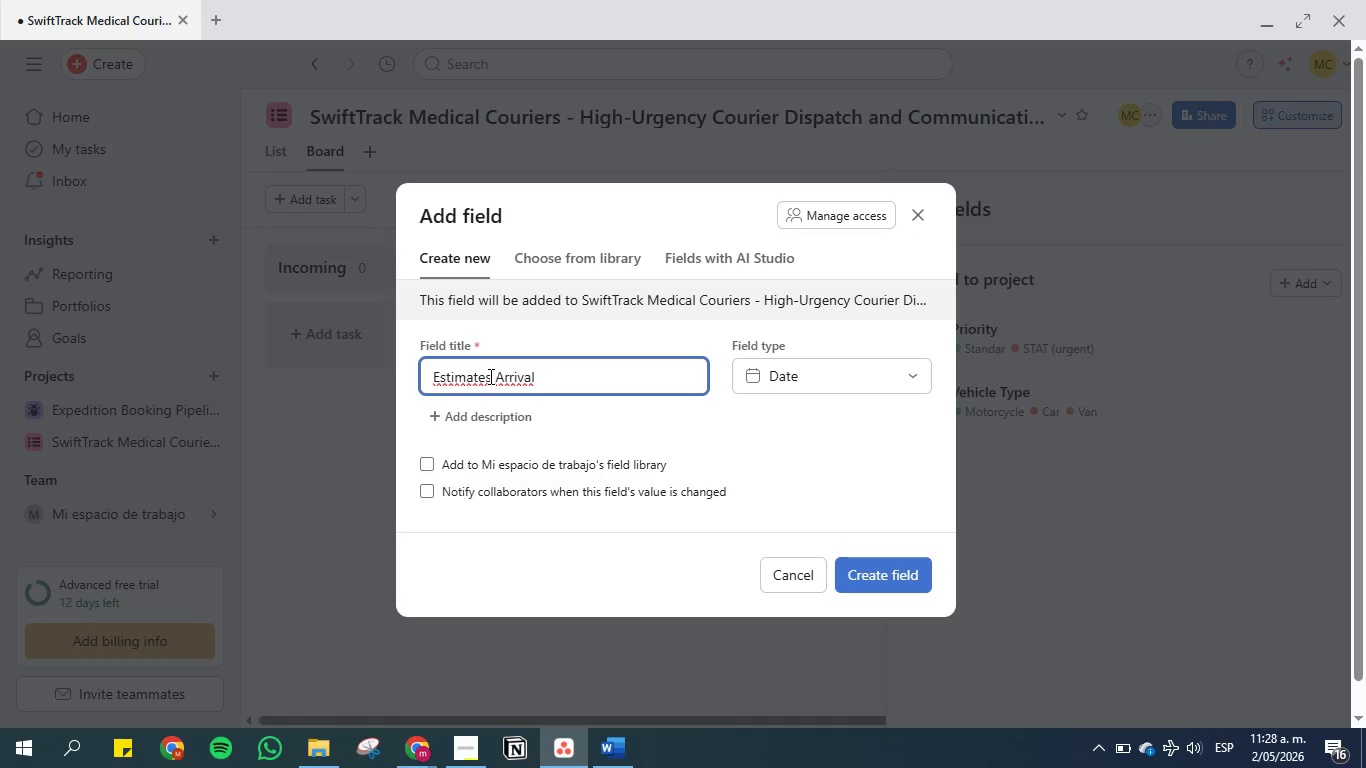 
key(Backspace)
 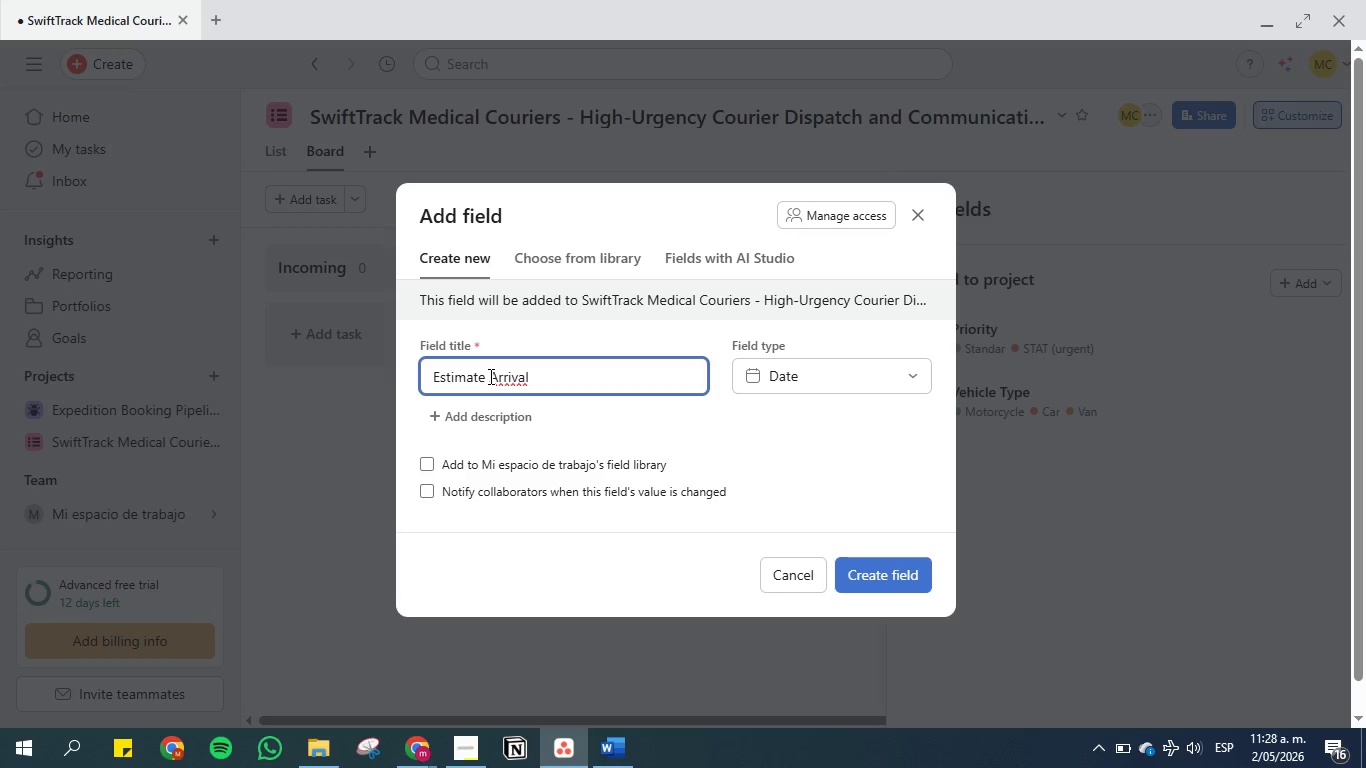 
key(D)
 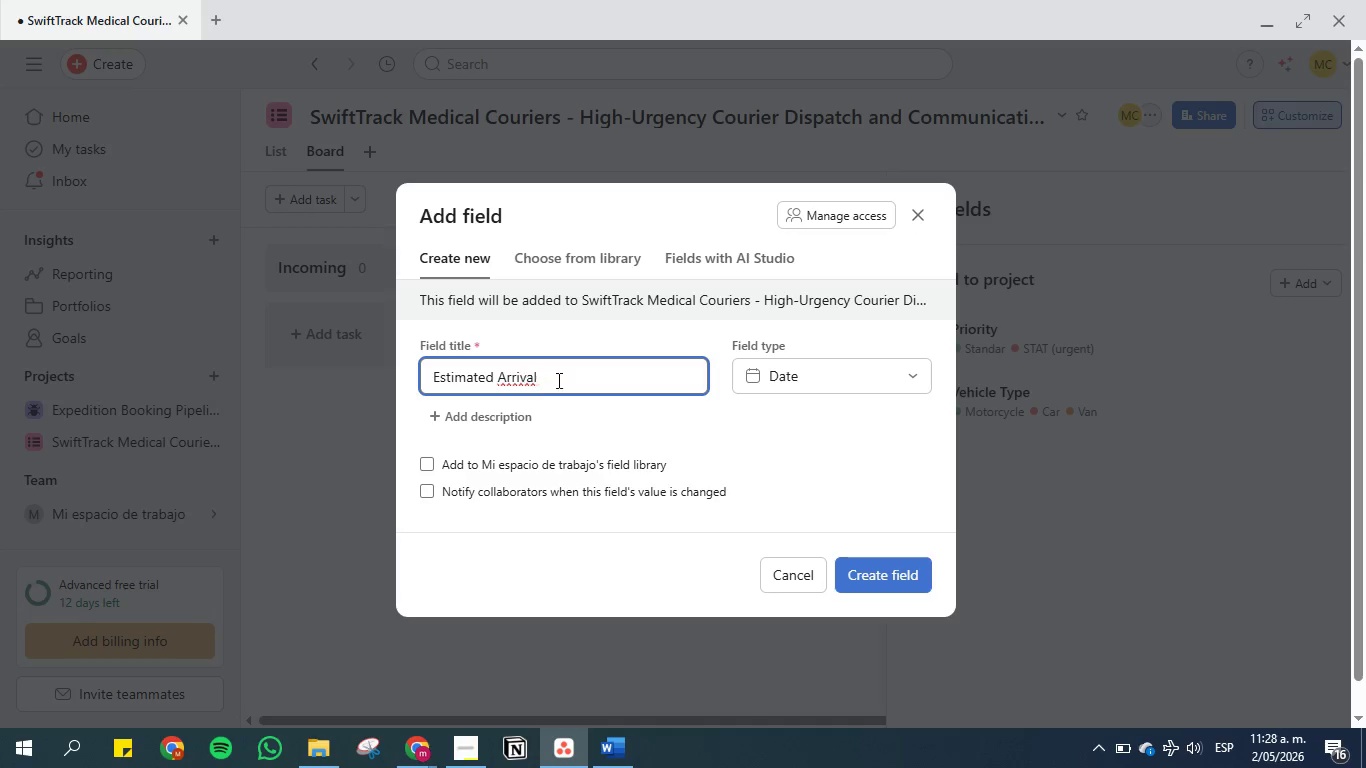 
left_click([564, 377])
 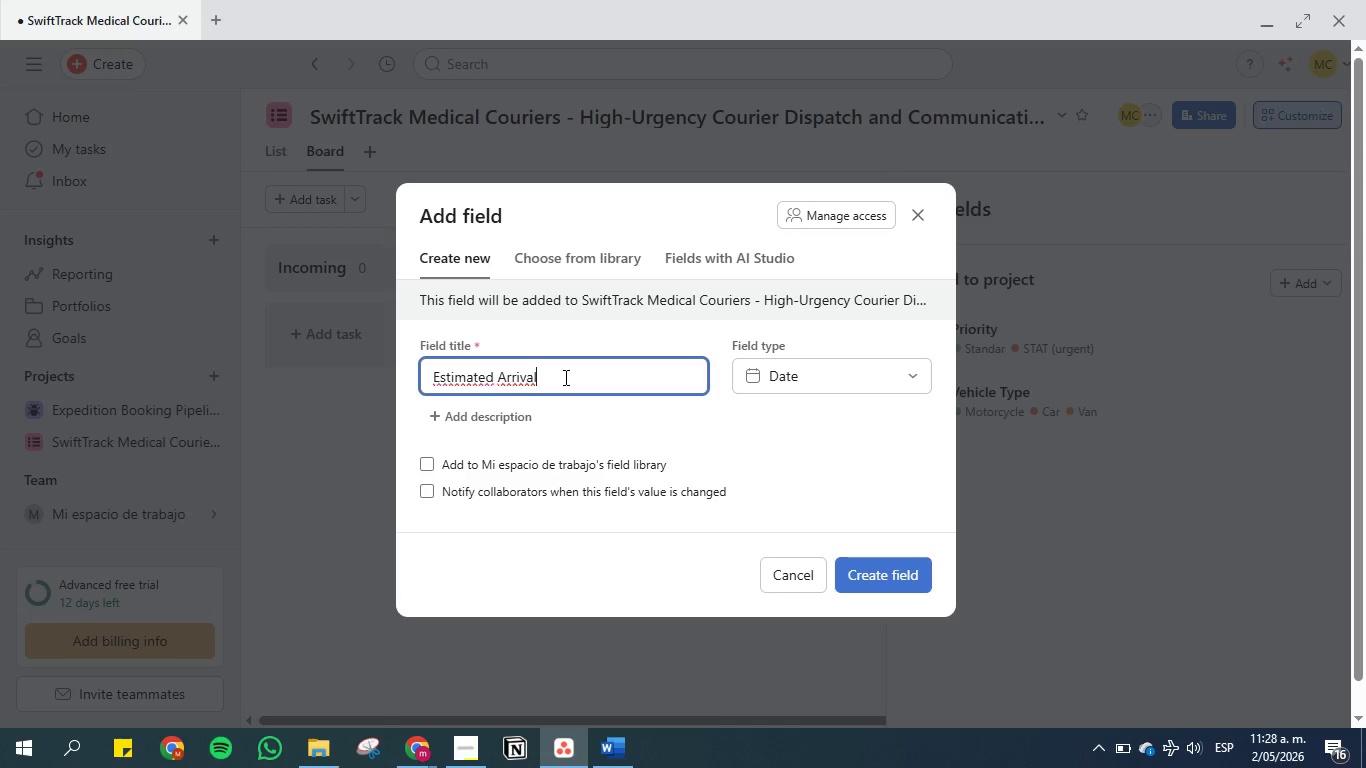 
type( Time)
 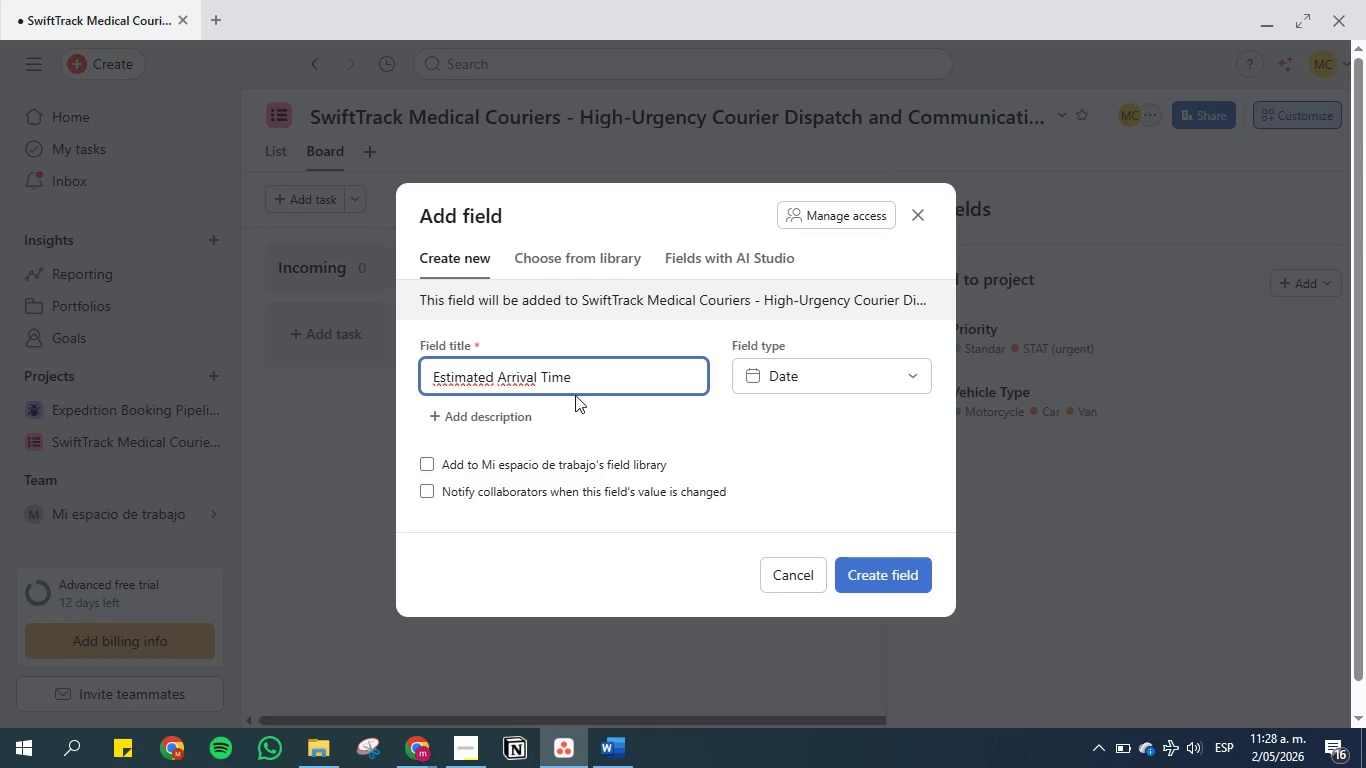 
wait(5.09)
 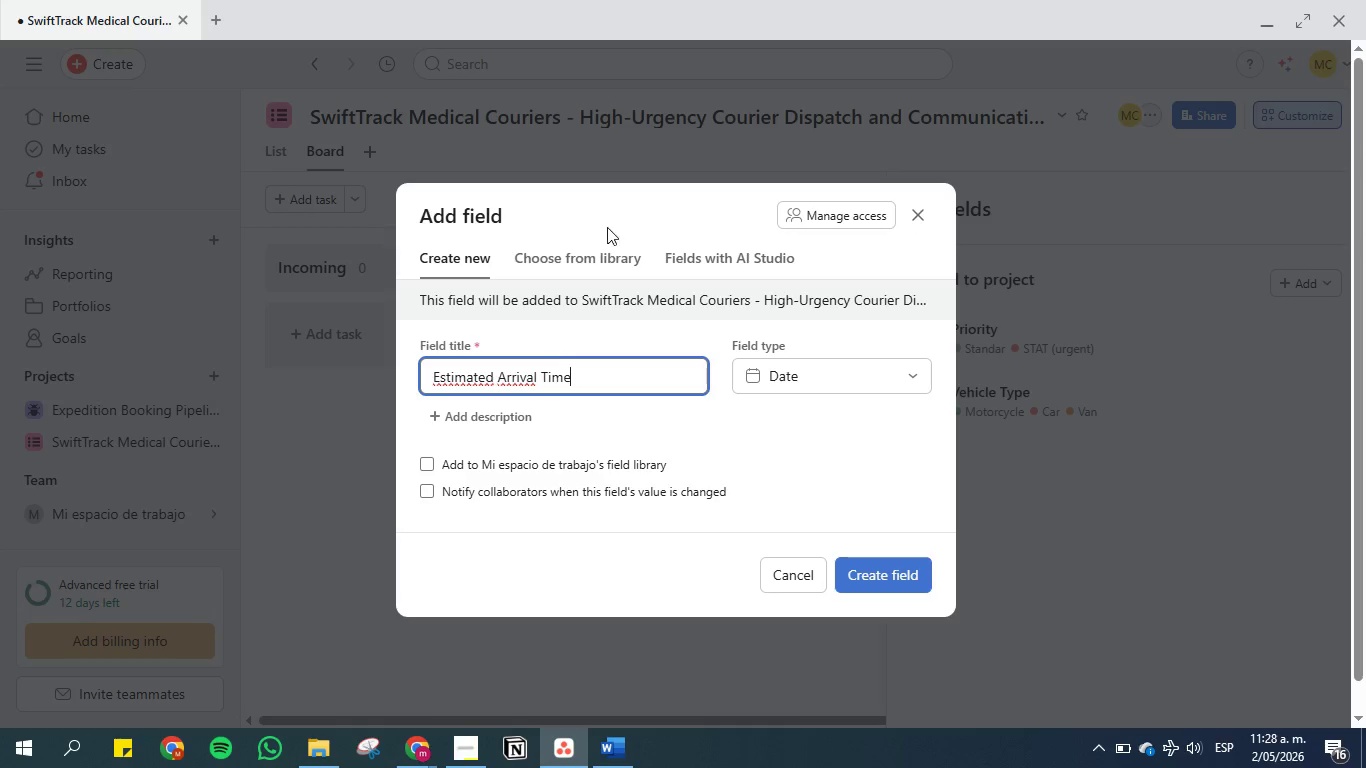 
left_click([432, 371])
 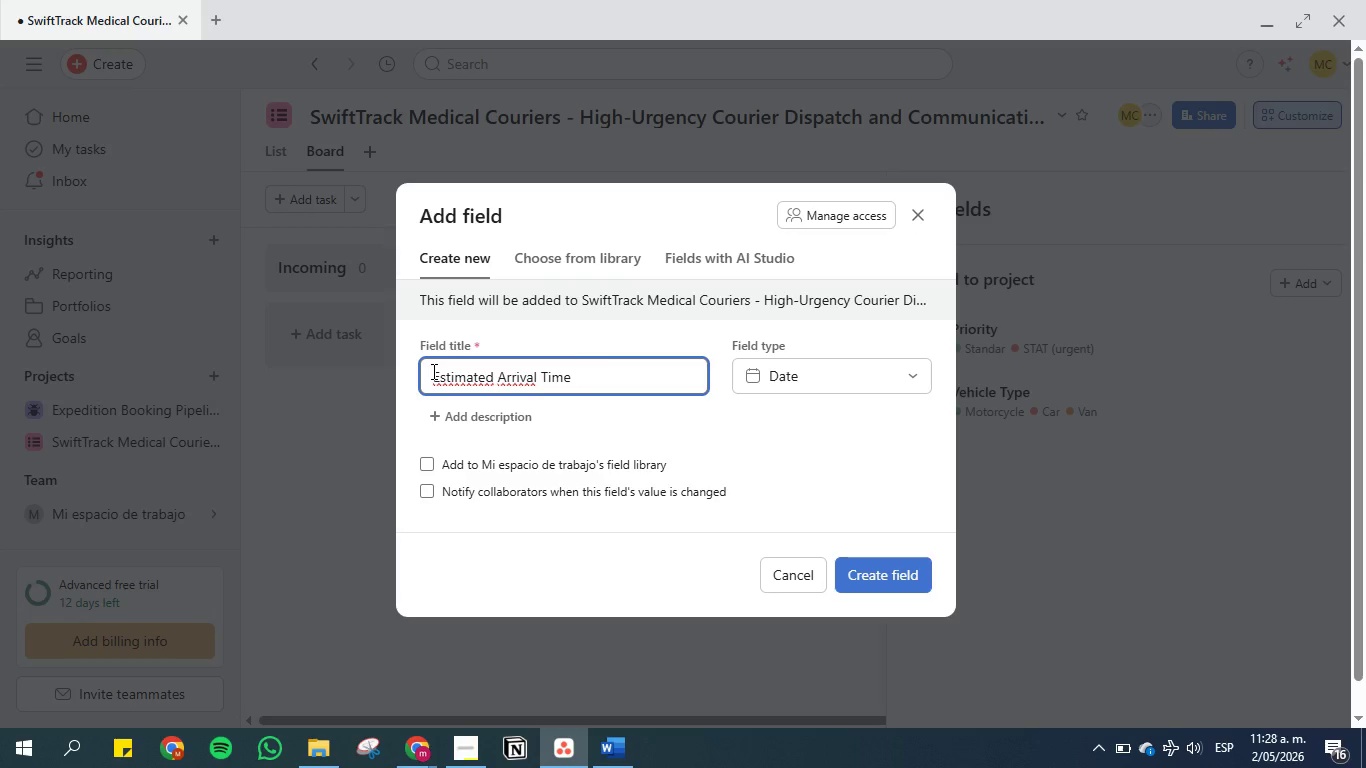 
type(ETA )
 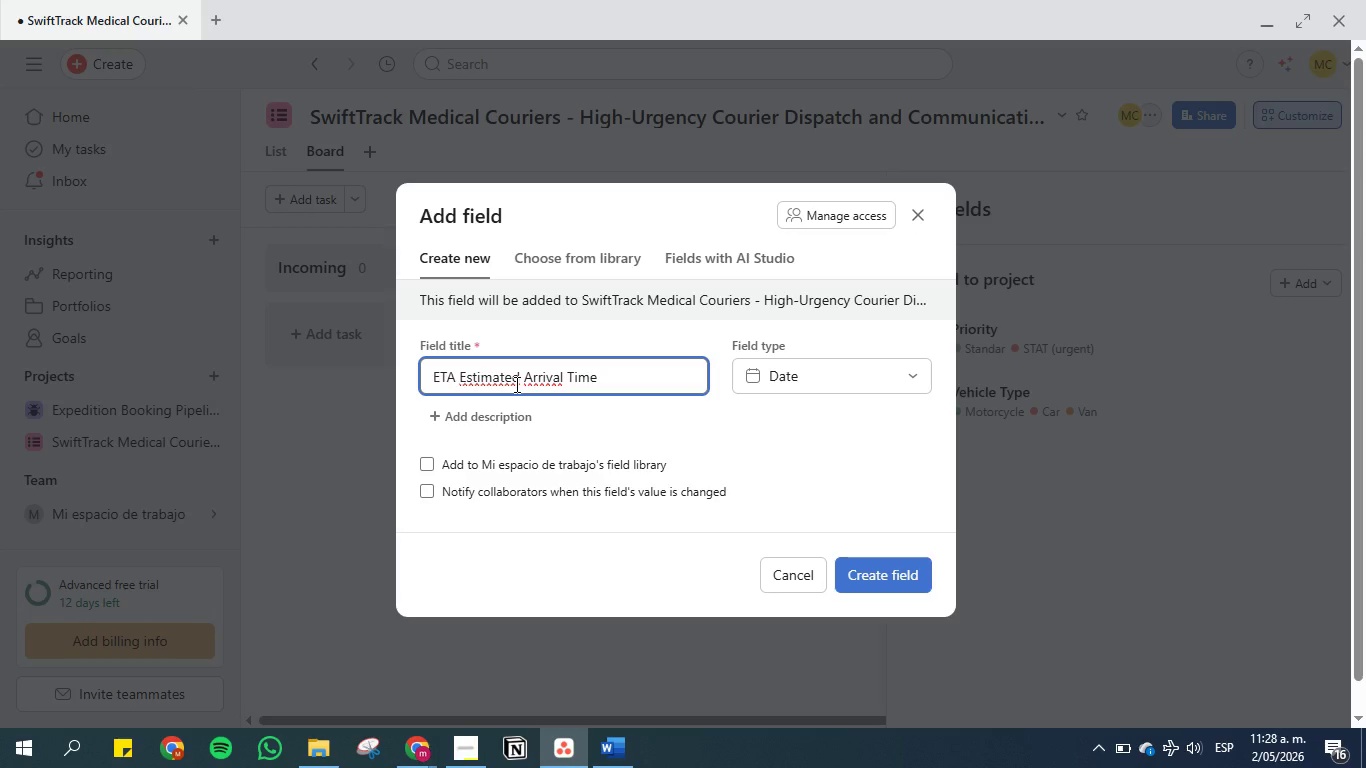 
wait(8.23)
 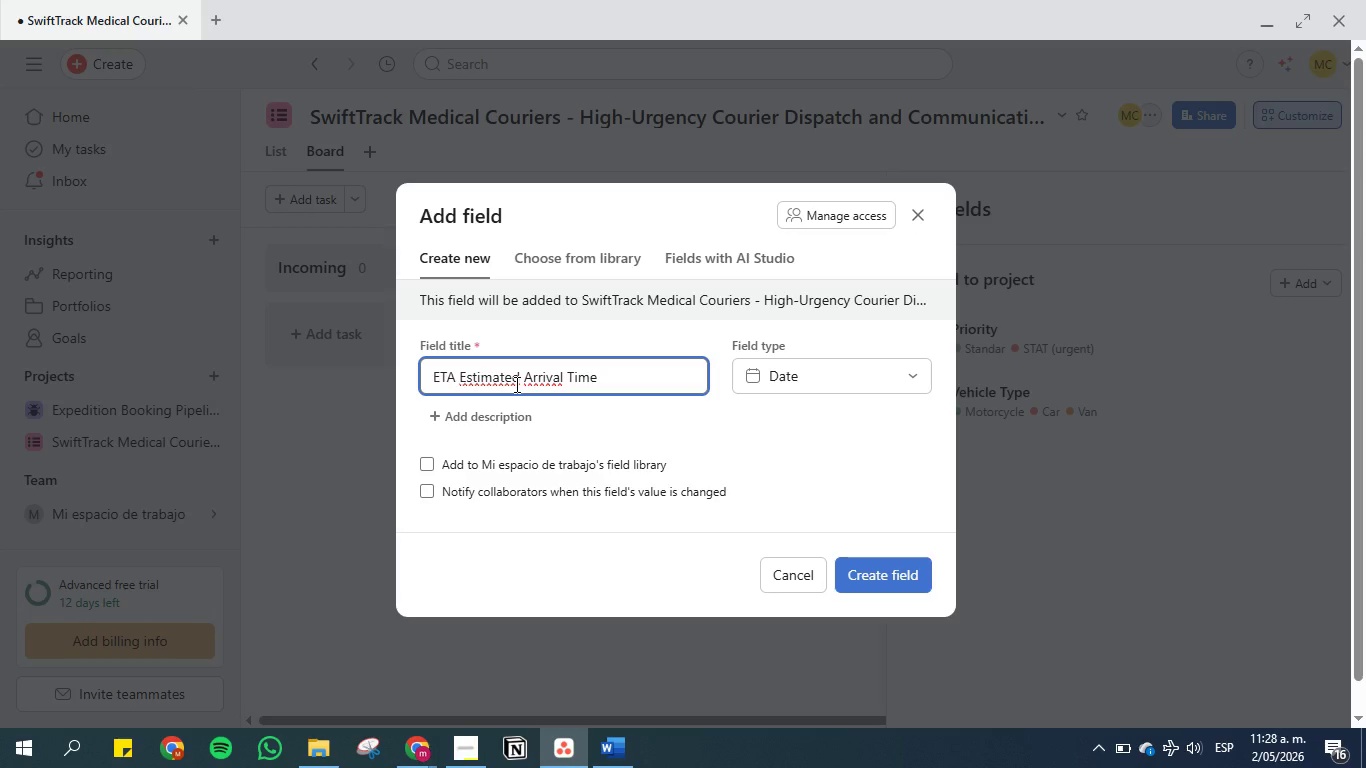 
left_click([781, 385])
 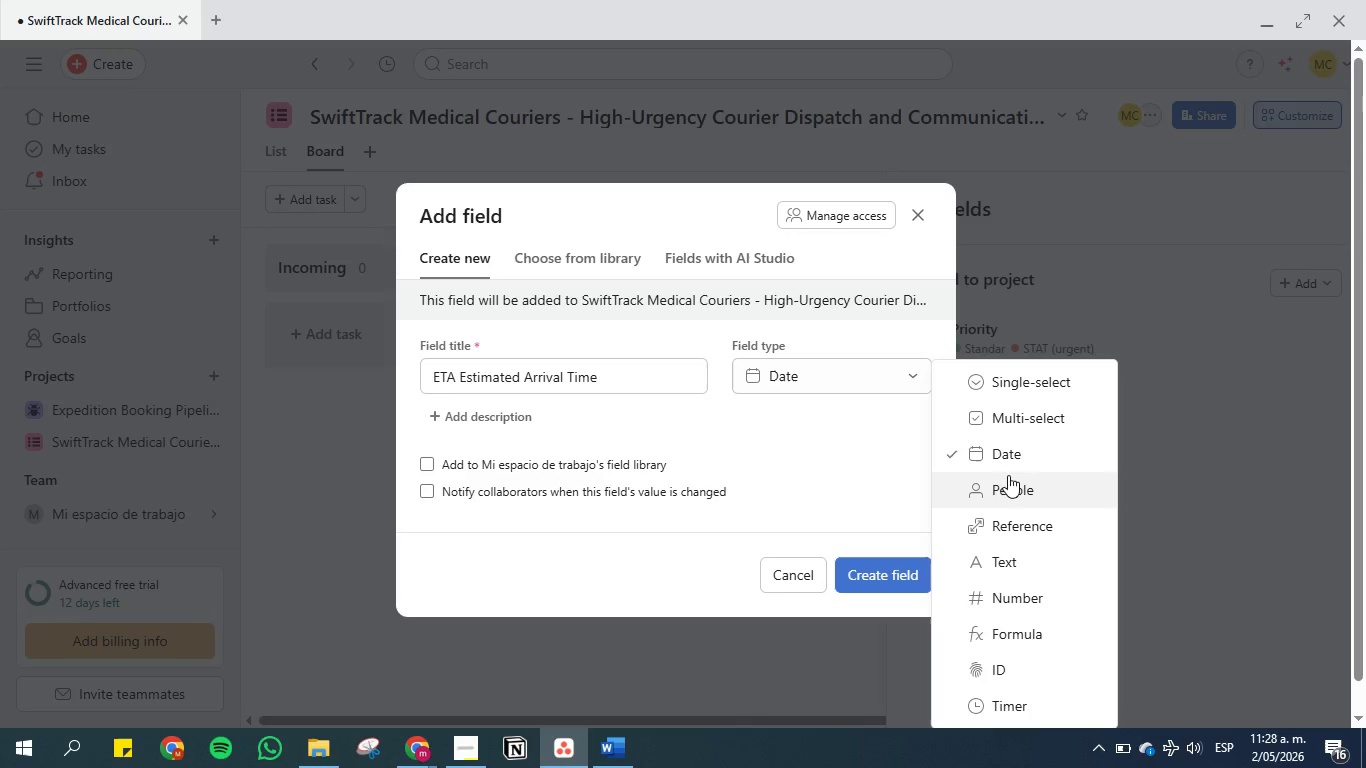 
scroll: coordinate [1012, 488], scroll_direction: down, amount: 2.0
 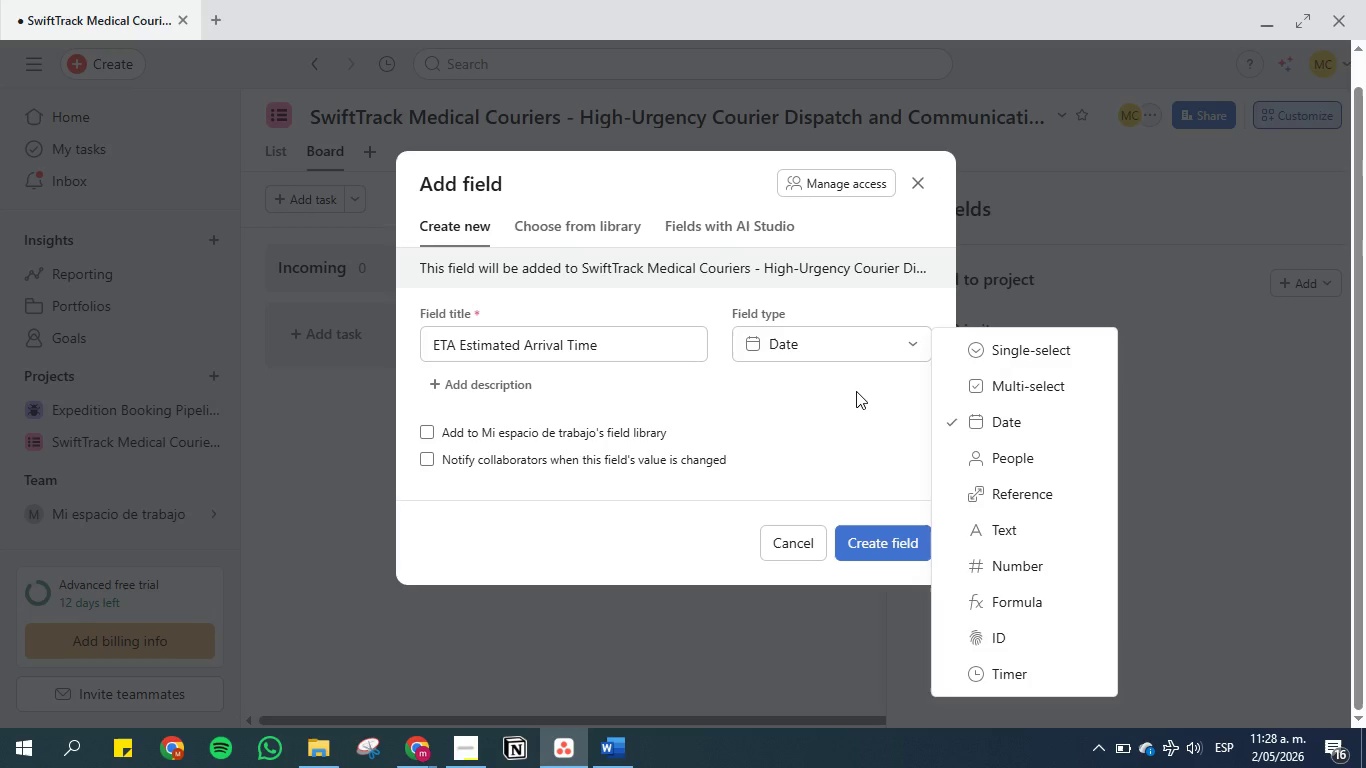 
left_click([994, 674])
 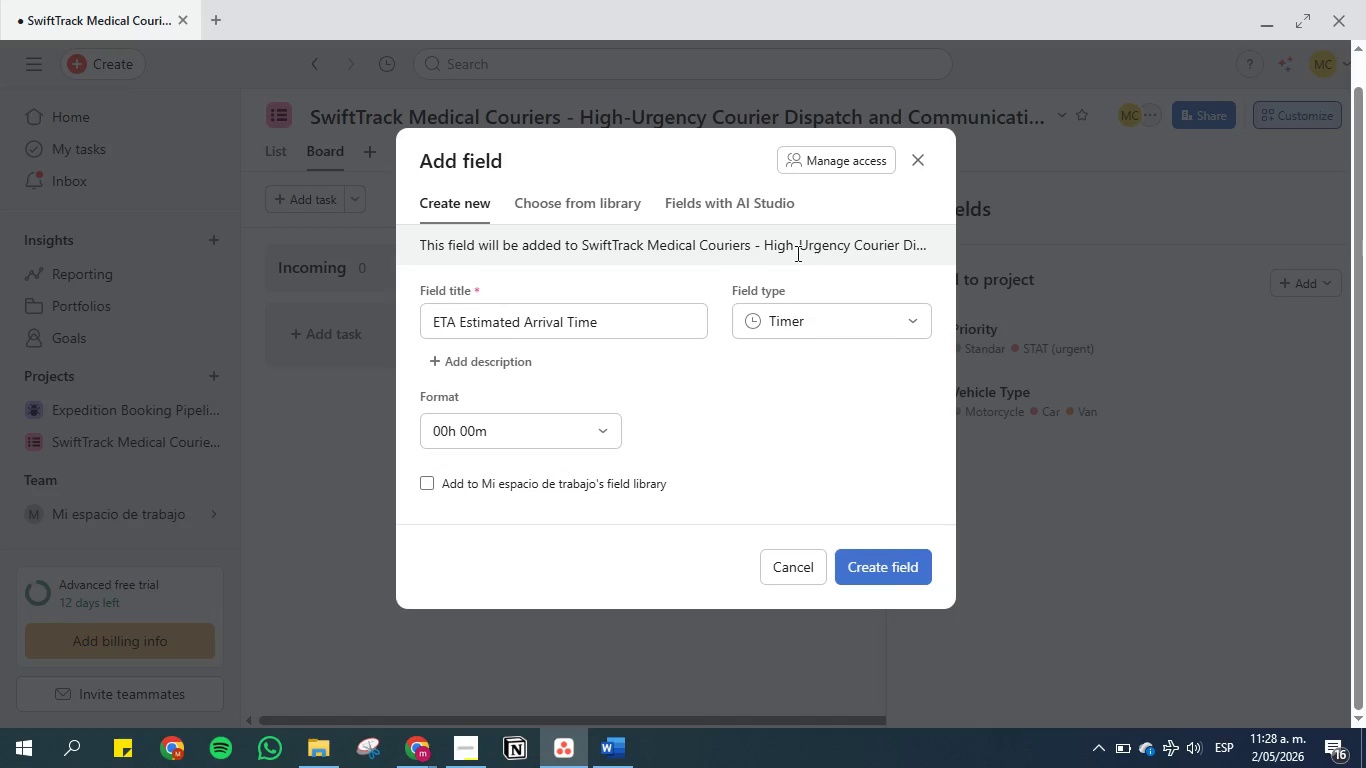 
mouse_move([801, 344])
 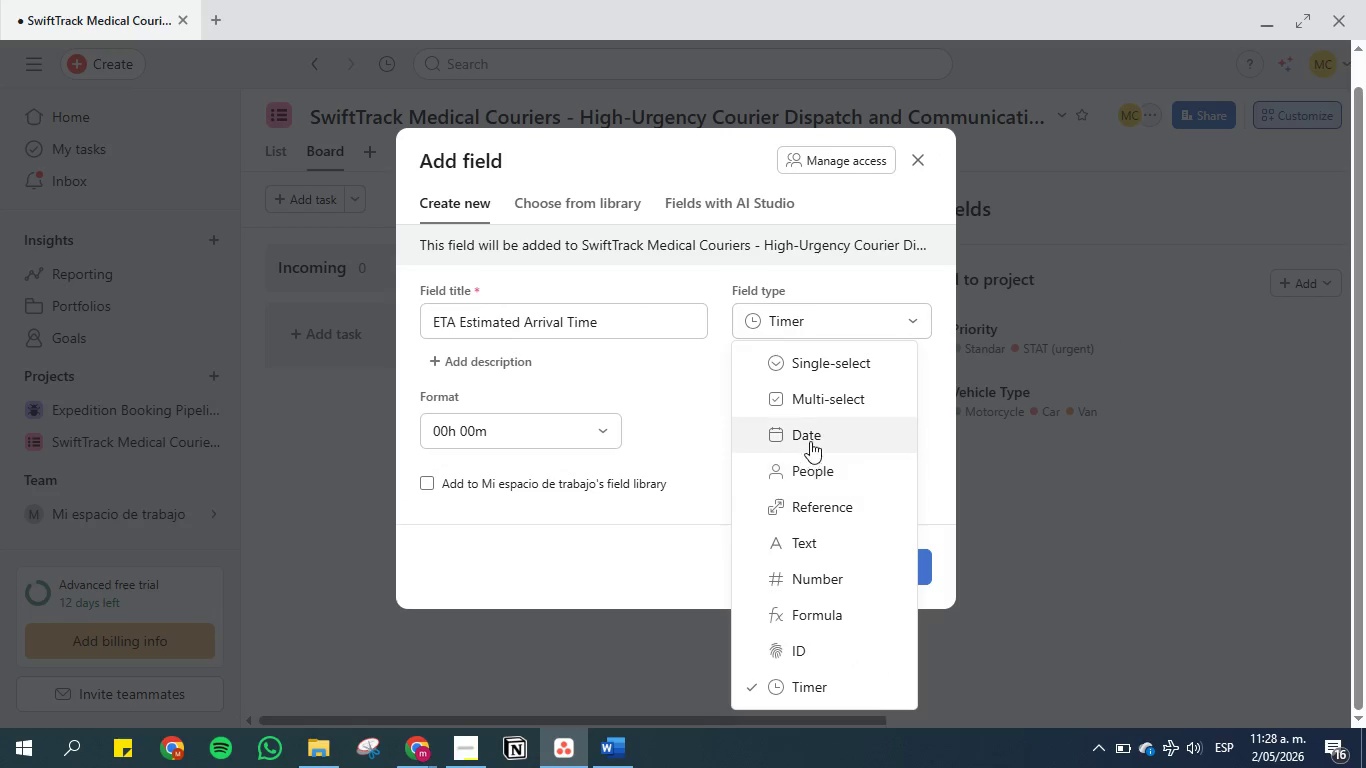 
left_click([810, 439])
 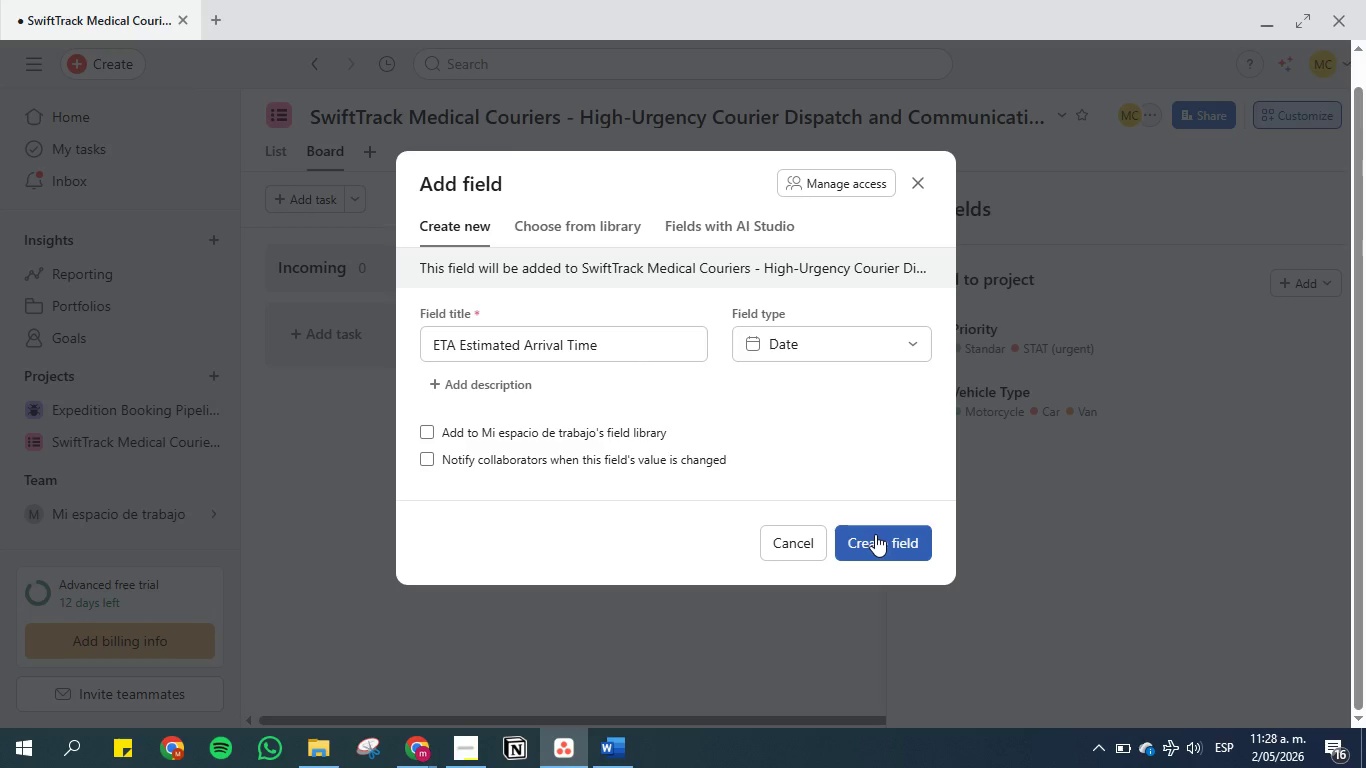 
wait(8.25)
 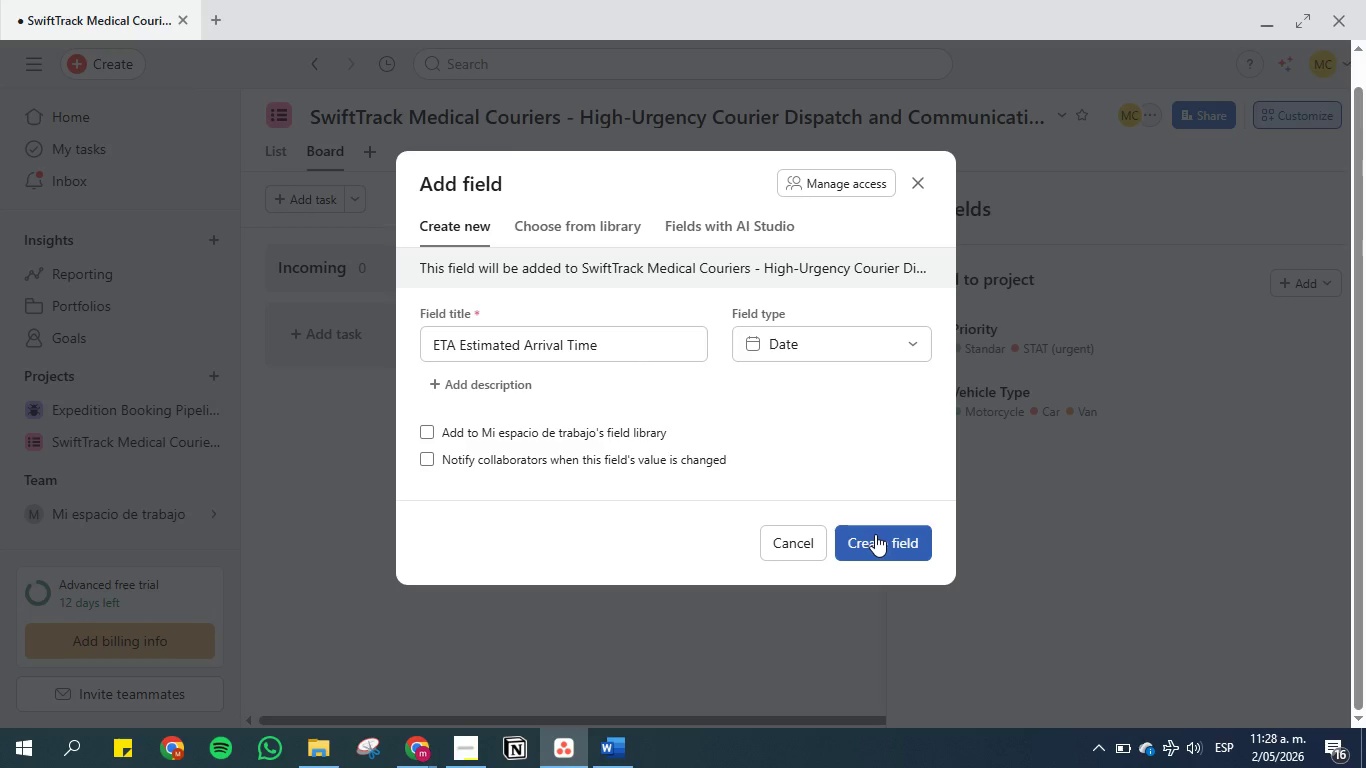 
left_click([875, 534])
 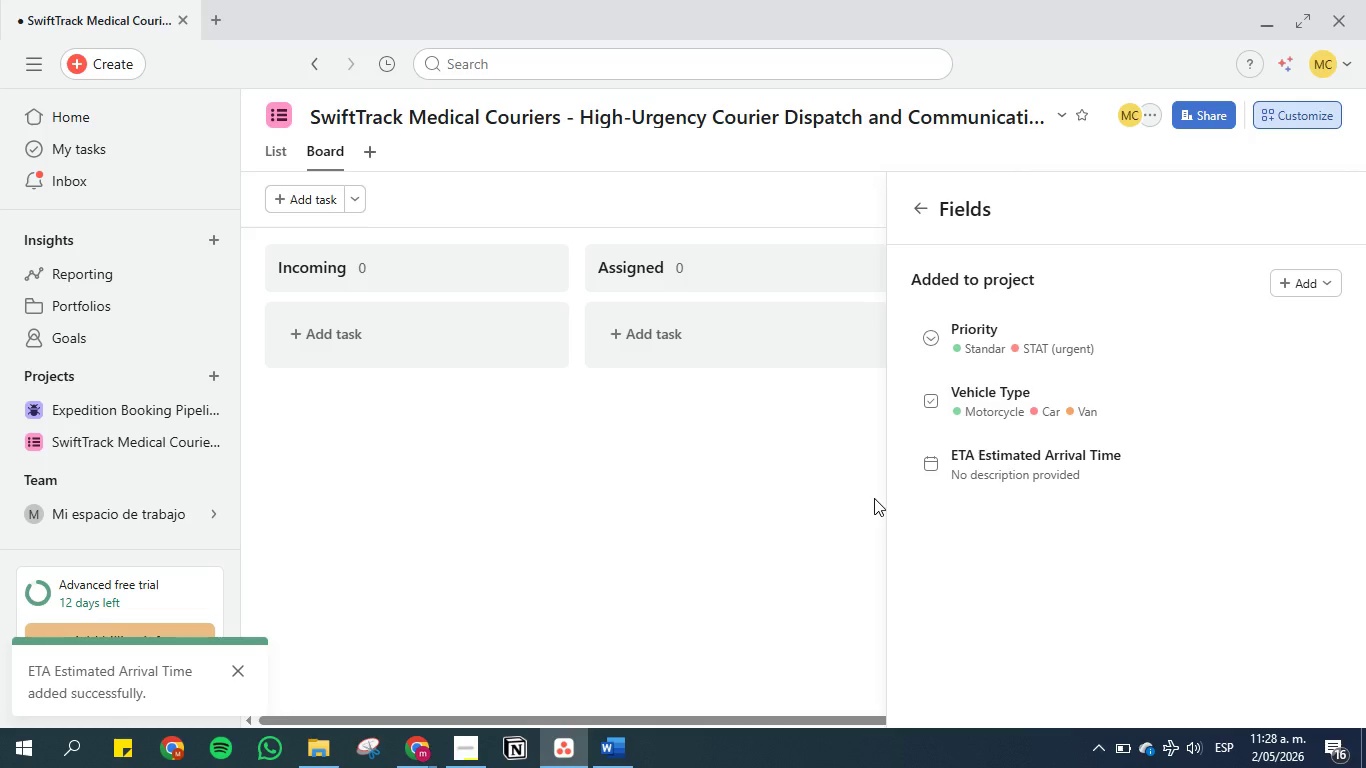 
wait(9.73)
 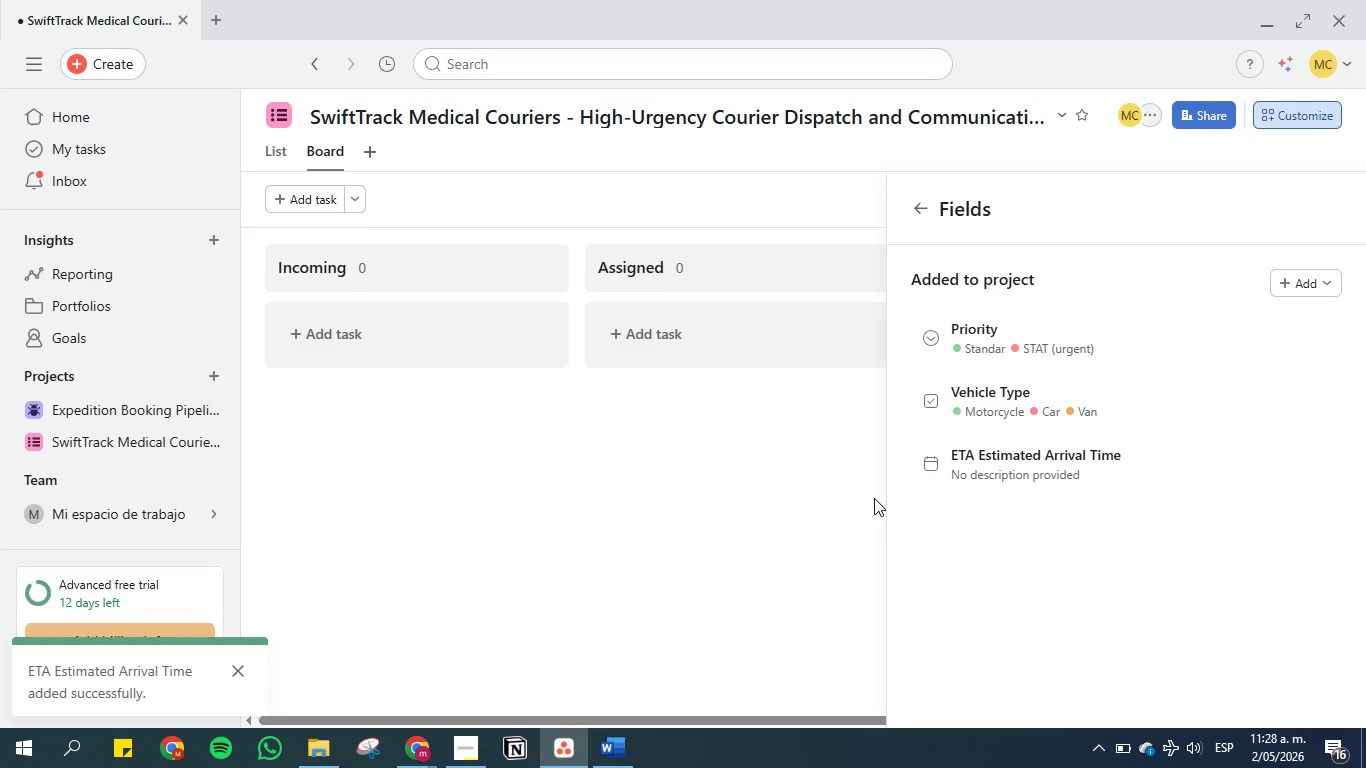 
left_click([1296, 283])
 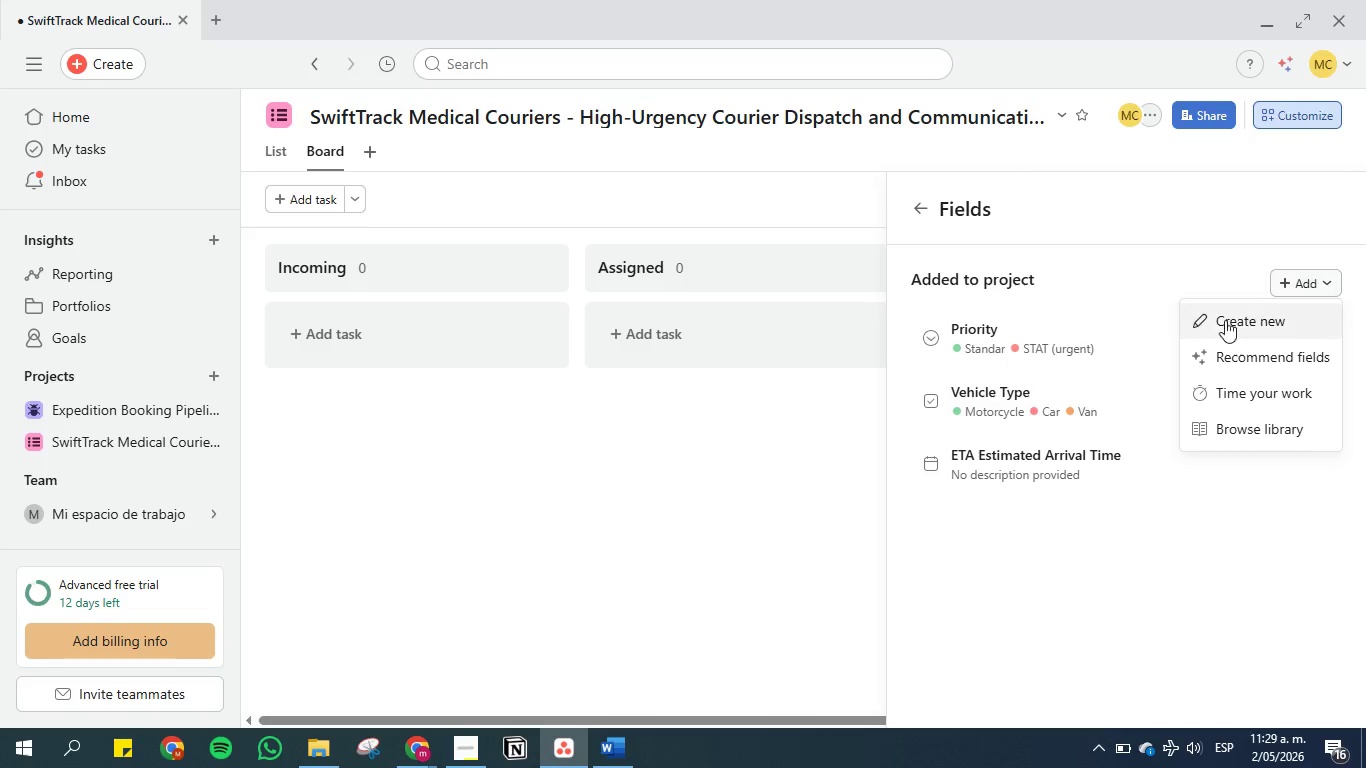 
left_click([1219, 325])
 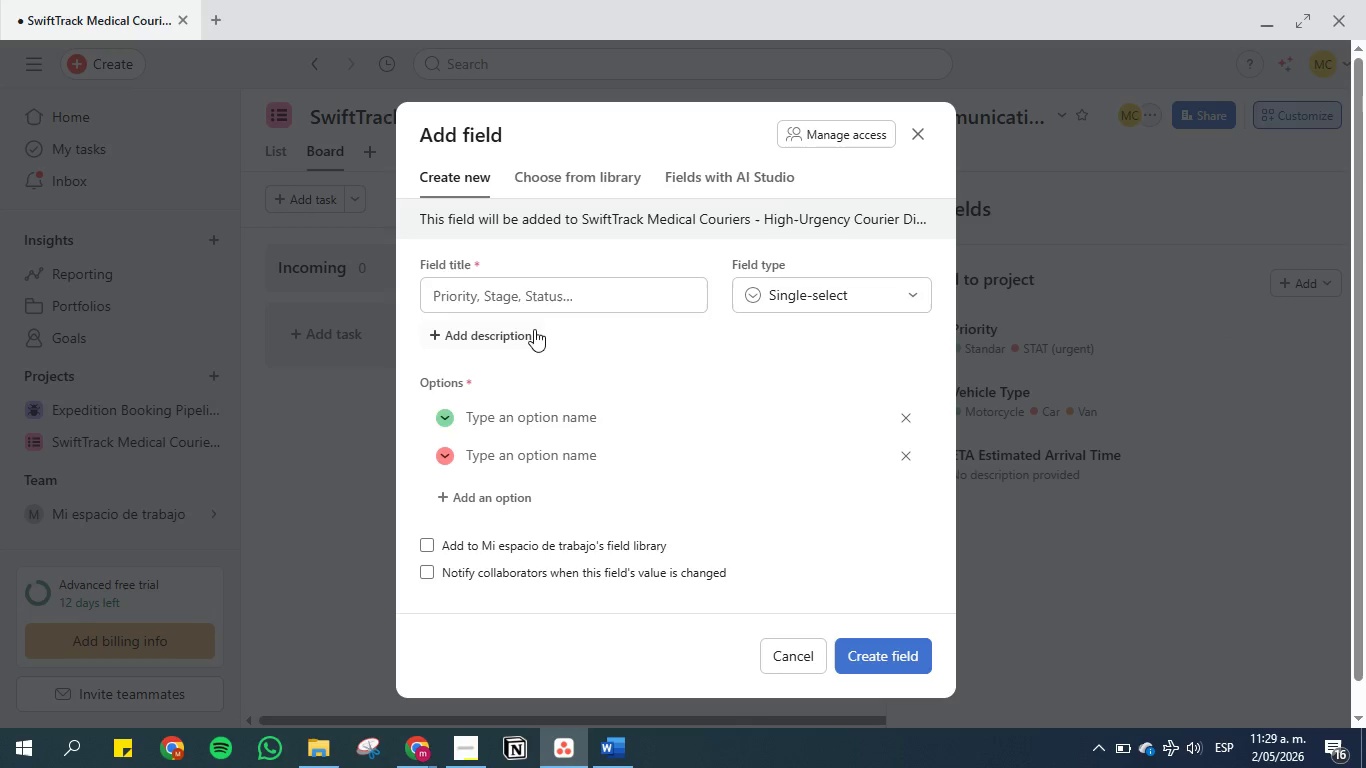 
left_click([536, 289])
 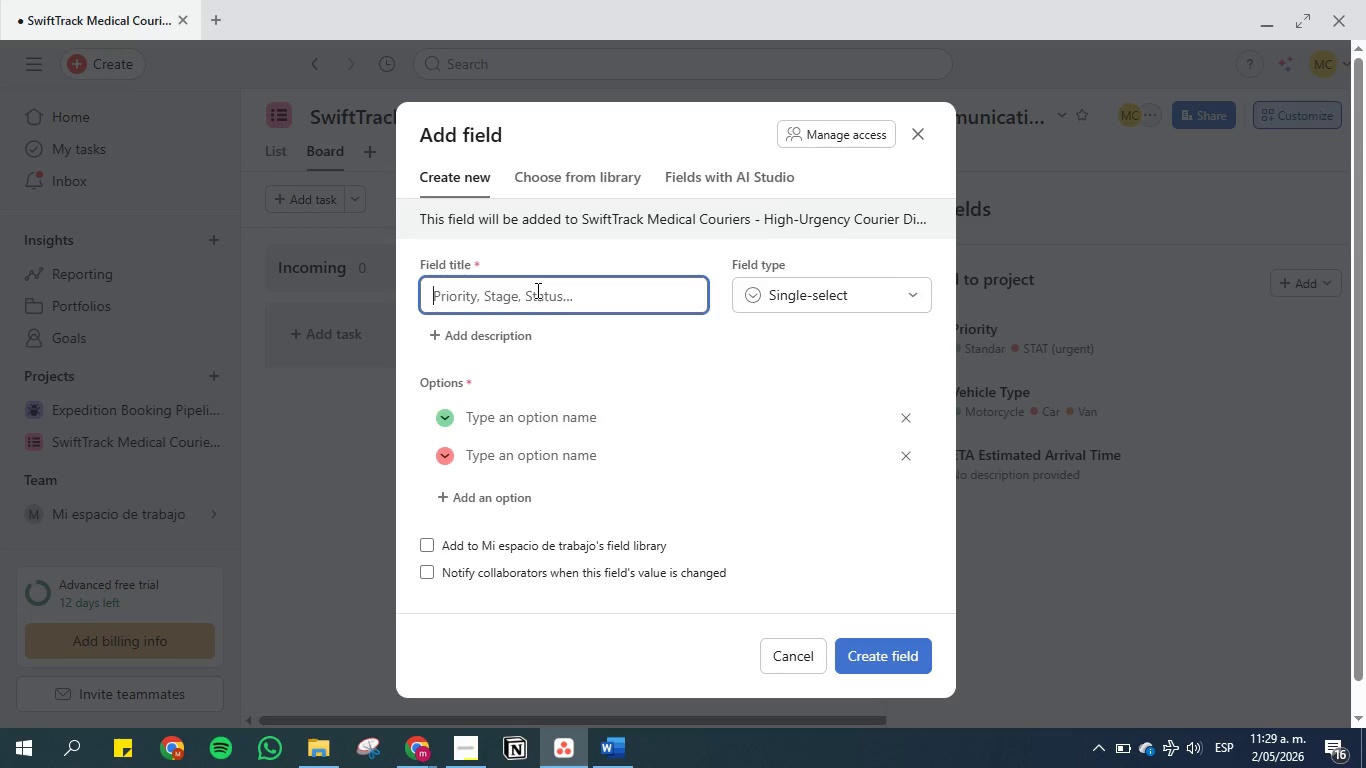 
type(Driver Name )
 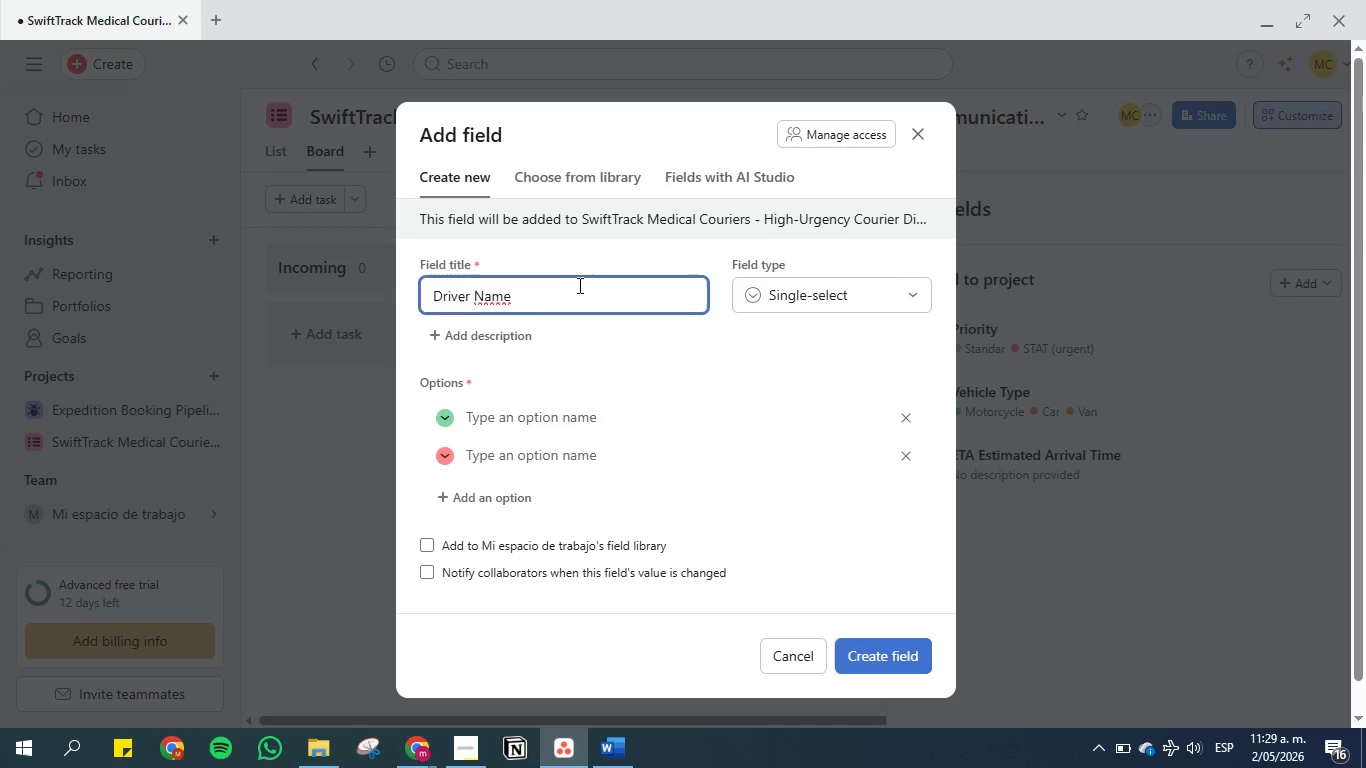 
left_click([778, 281])
 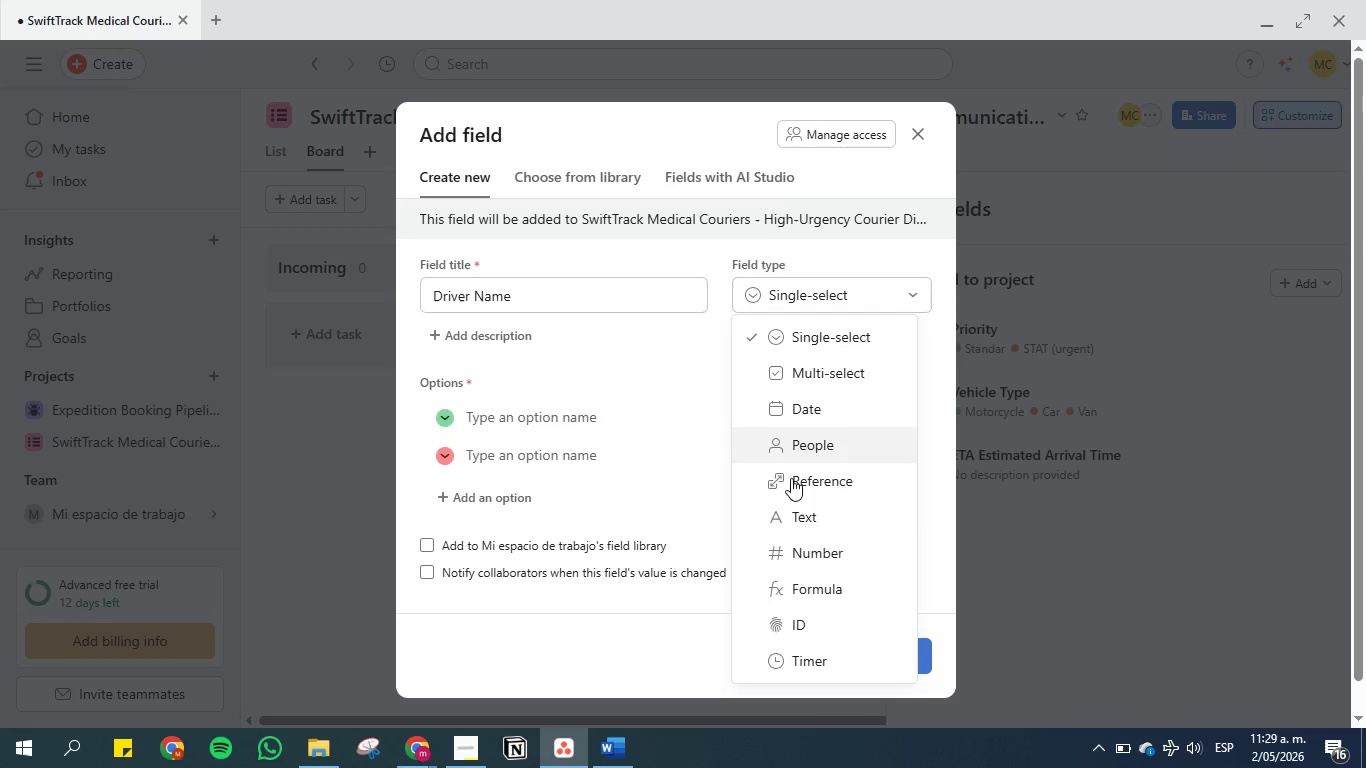 
left_click([804, 522])
 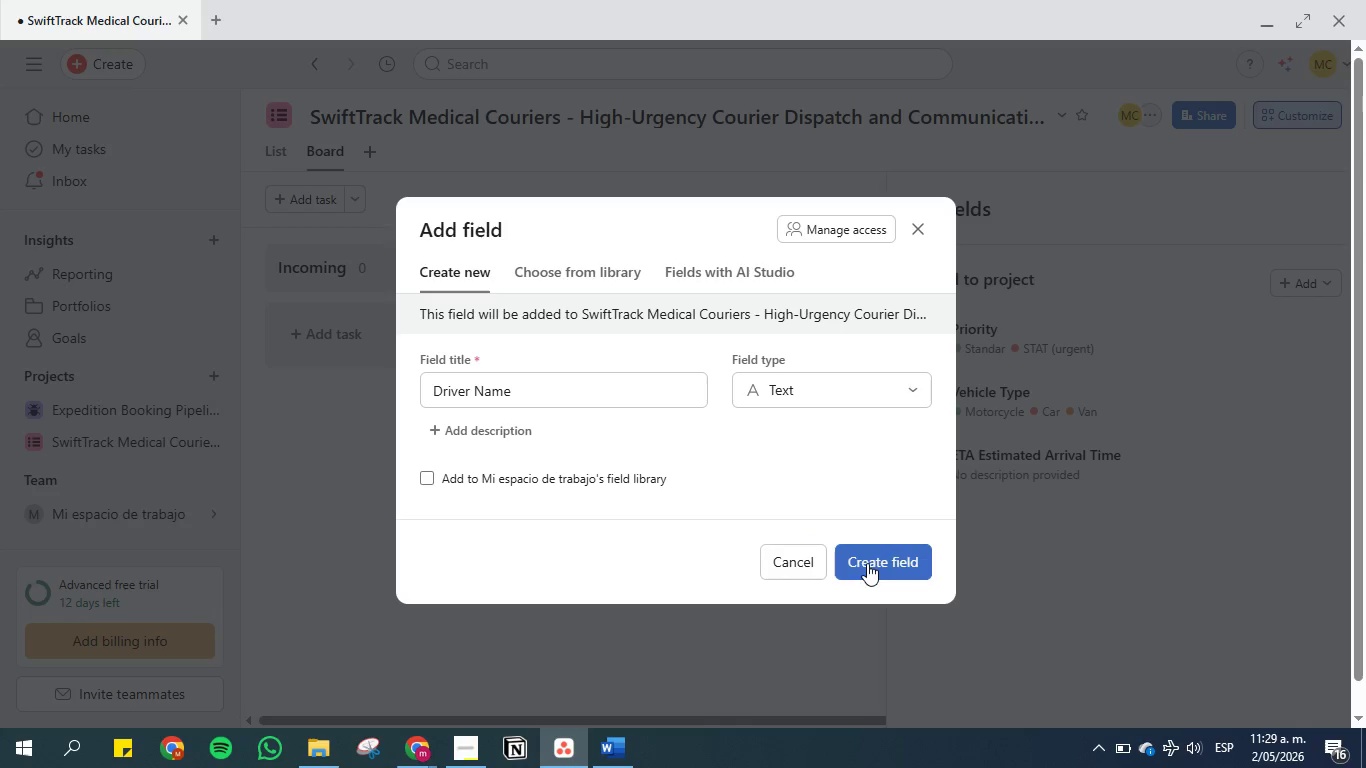 
left_click([867, 564])
 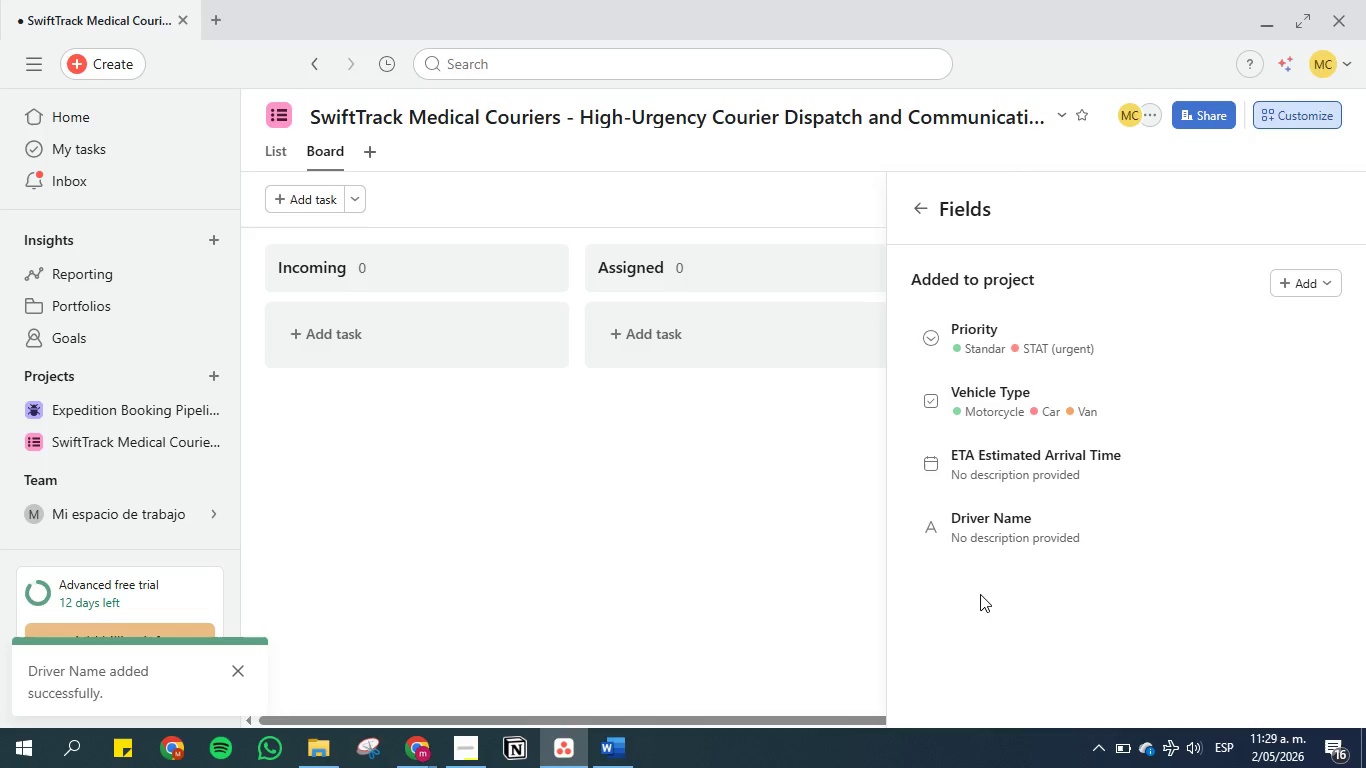 
wait(9.66)
 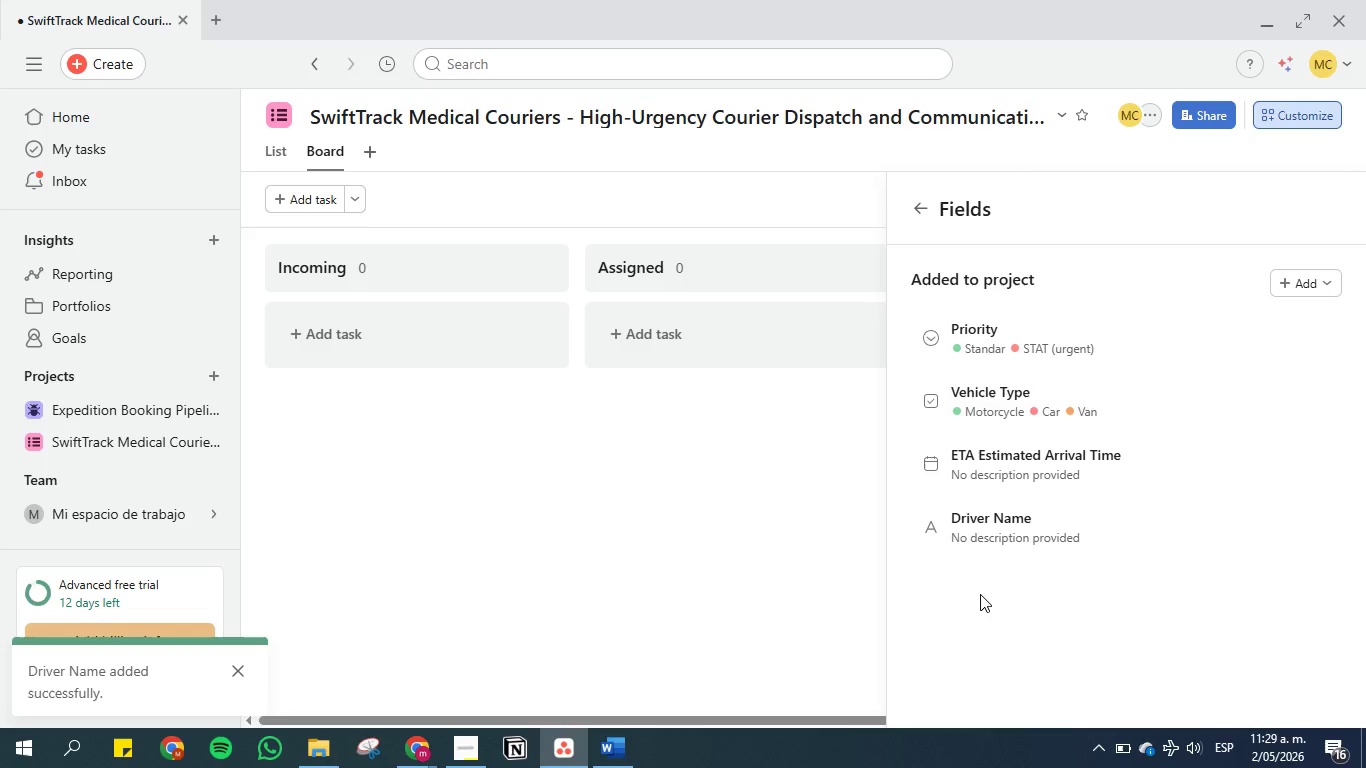 
left_click([323, 744])
 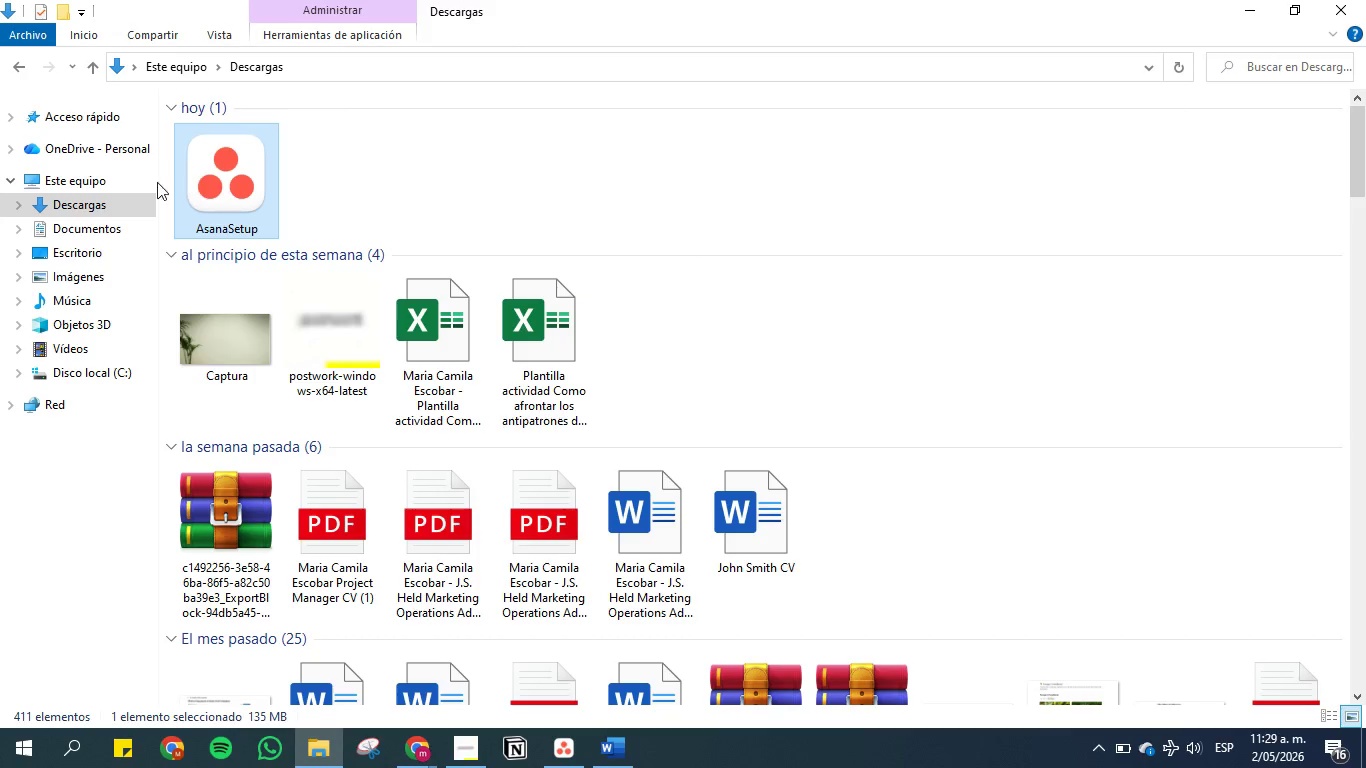 
left_click([81, 224])
 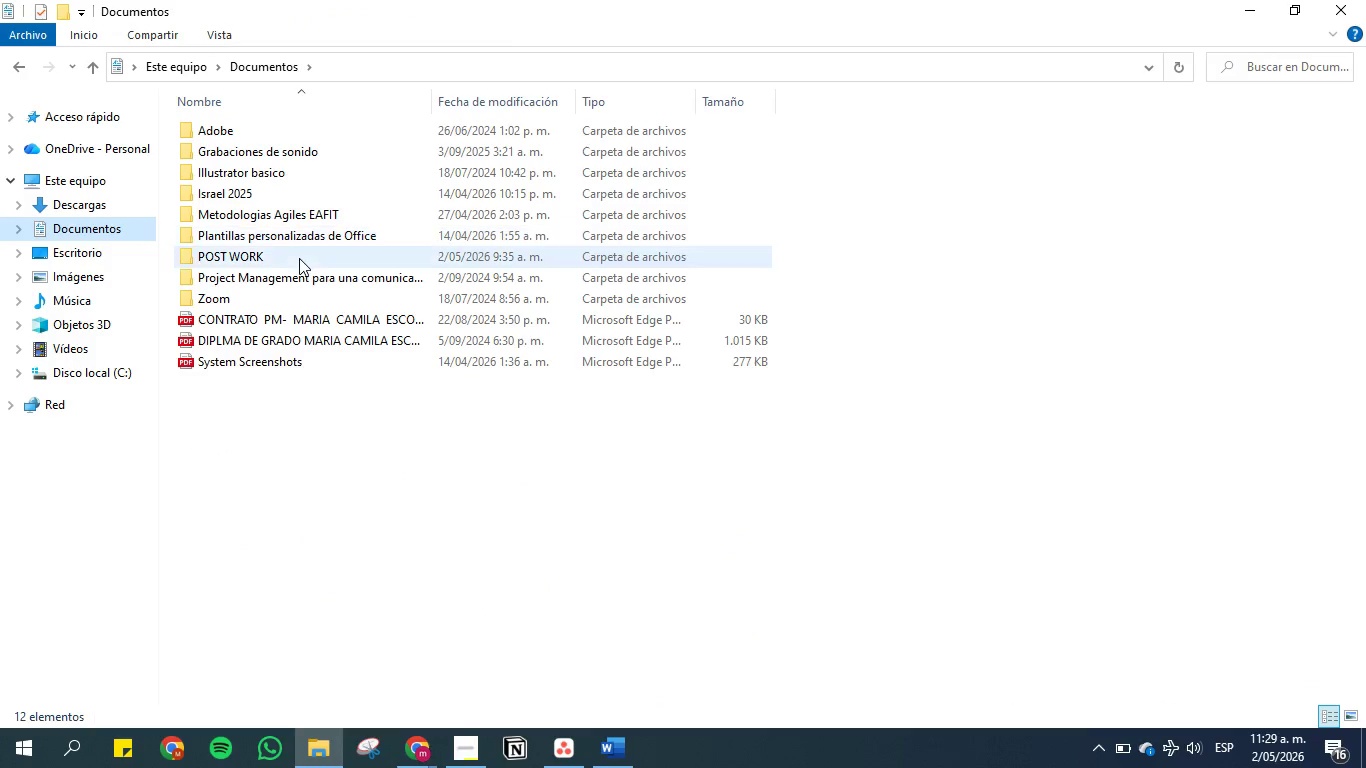 
double_click([299, 258])
 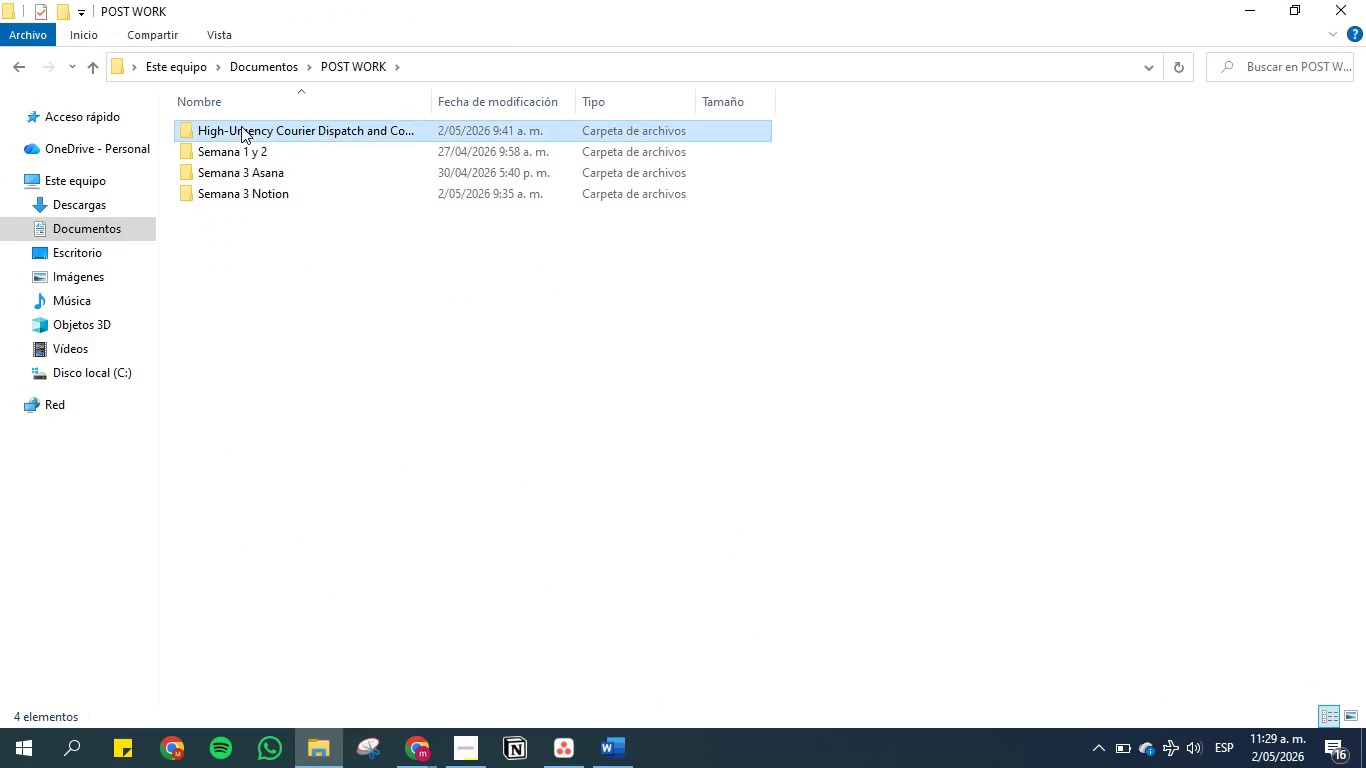 
double_click([241, 126])
 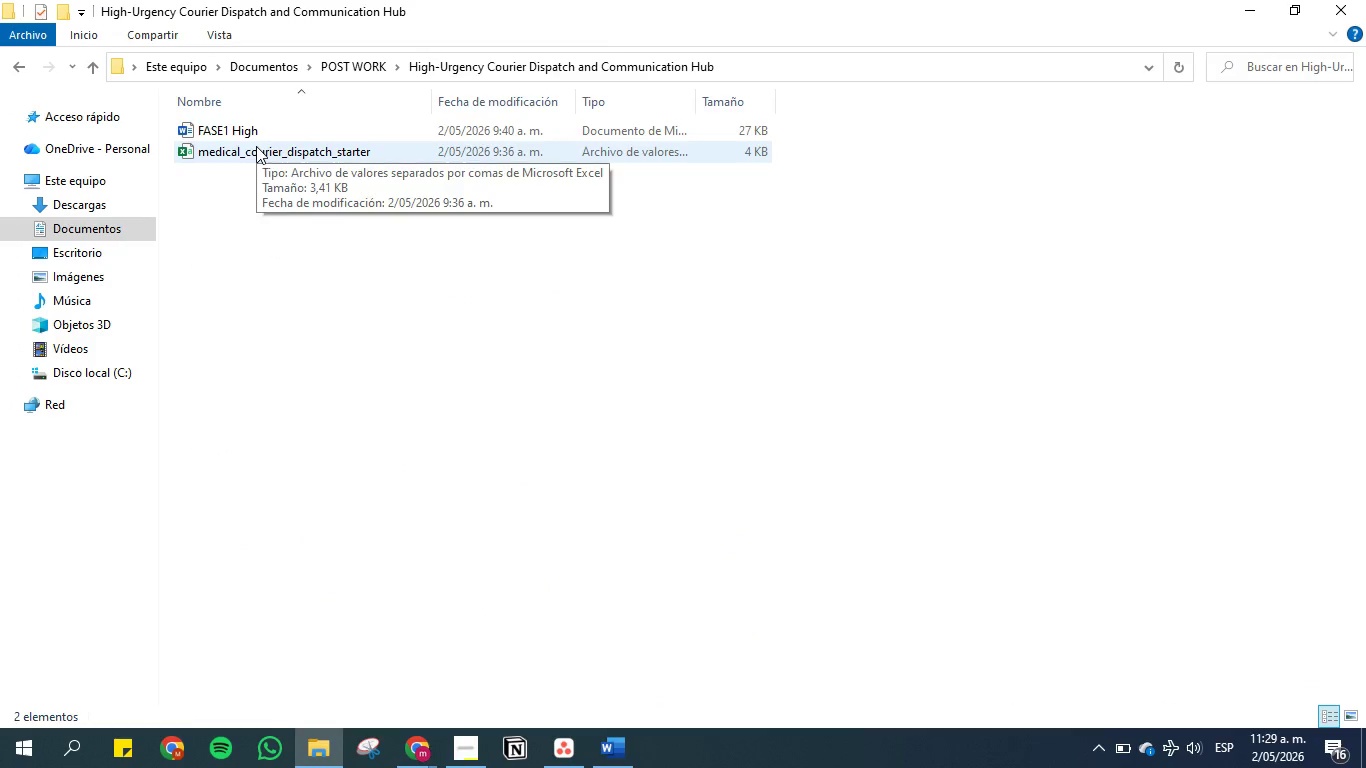 
double_click([256, 146])
 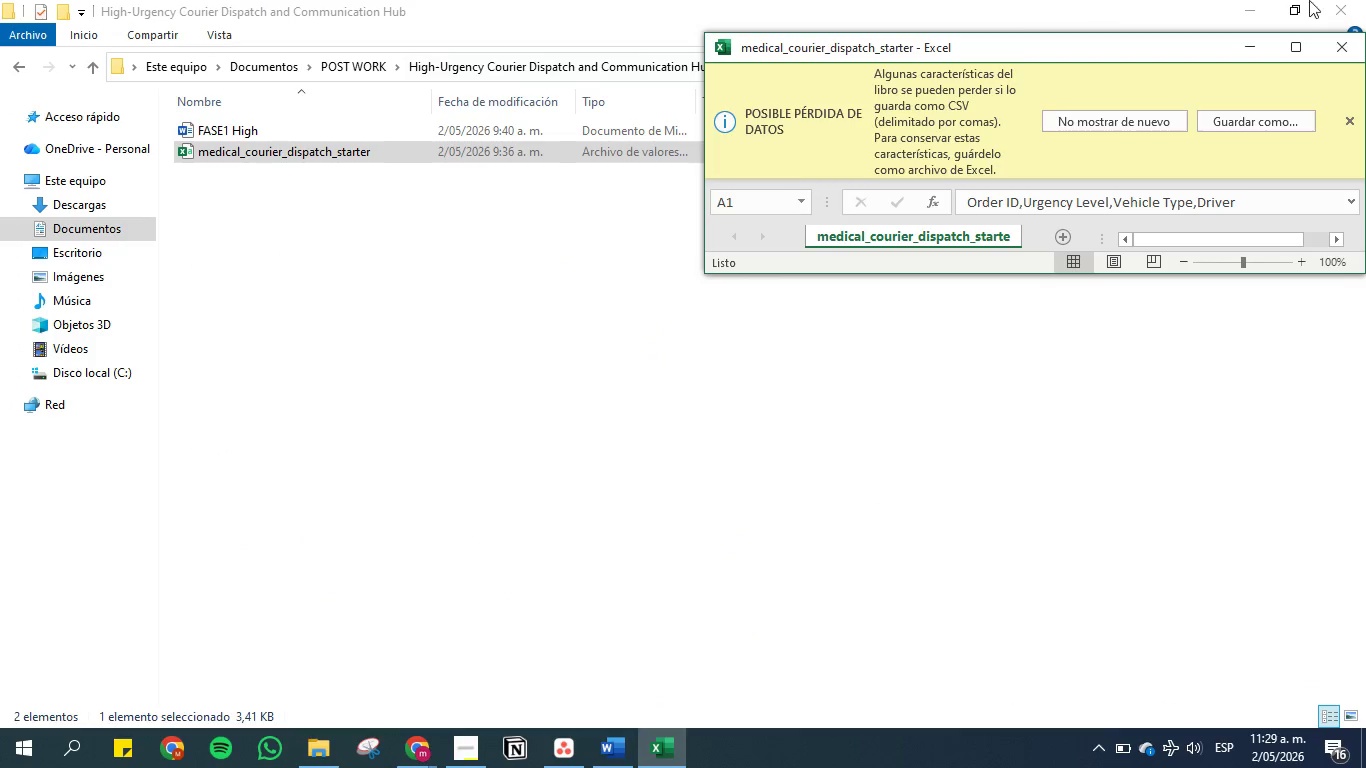 
left_click([1305, 54])
 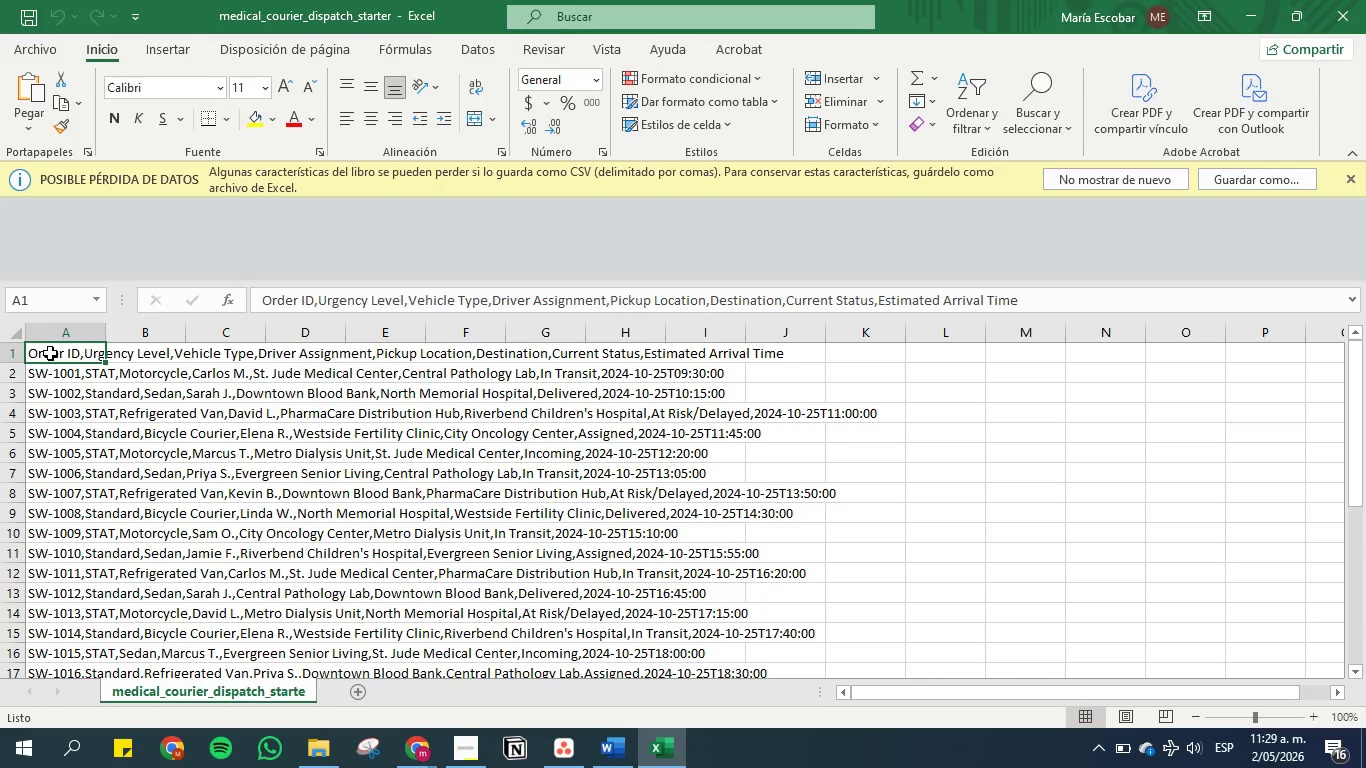 
hold_key(key=ControlLeft, duration=0.67)
 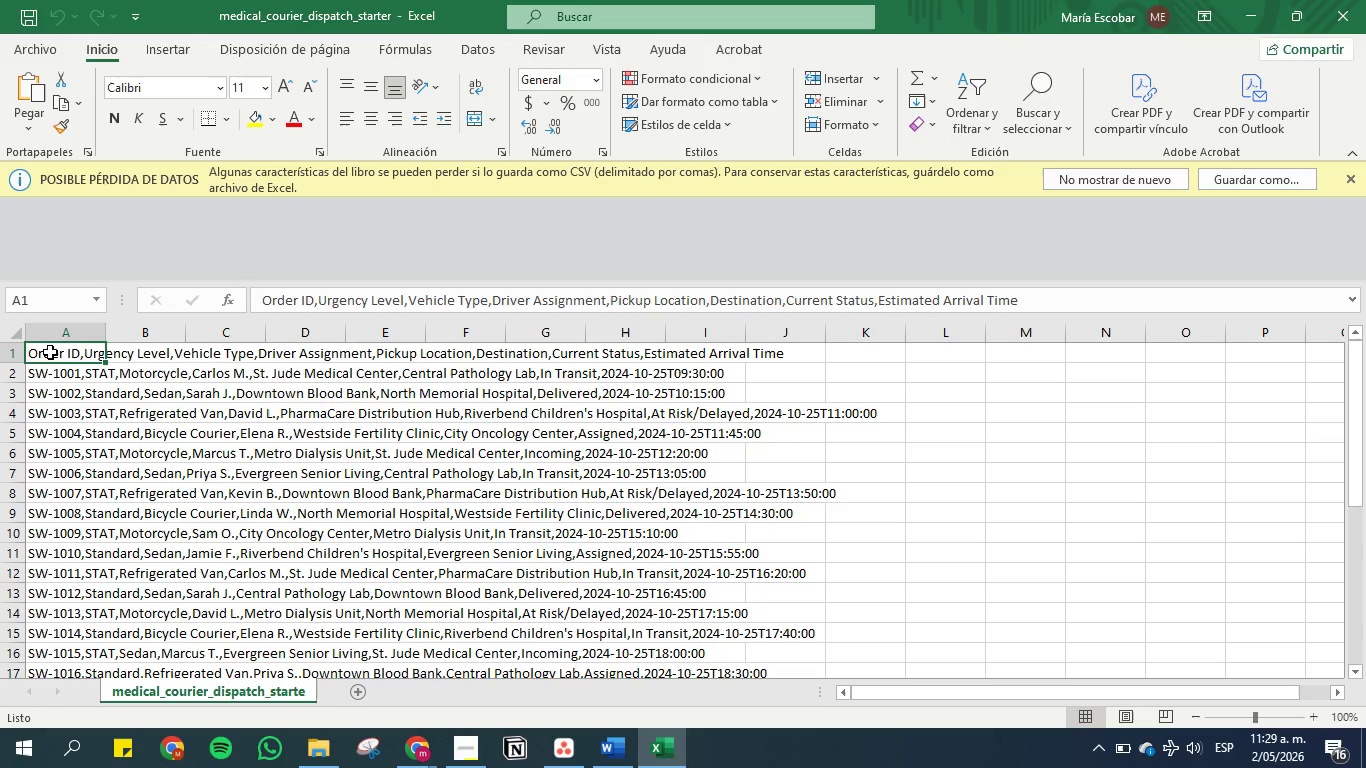 
hold_key(key=ShiftLeft, duration=0.58)
 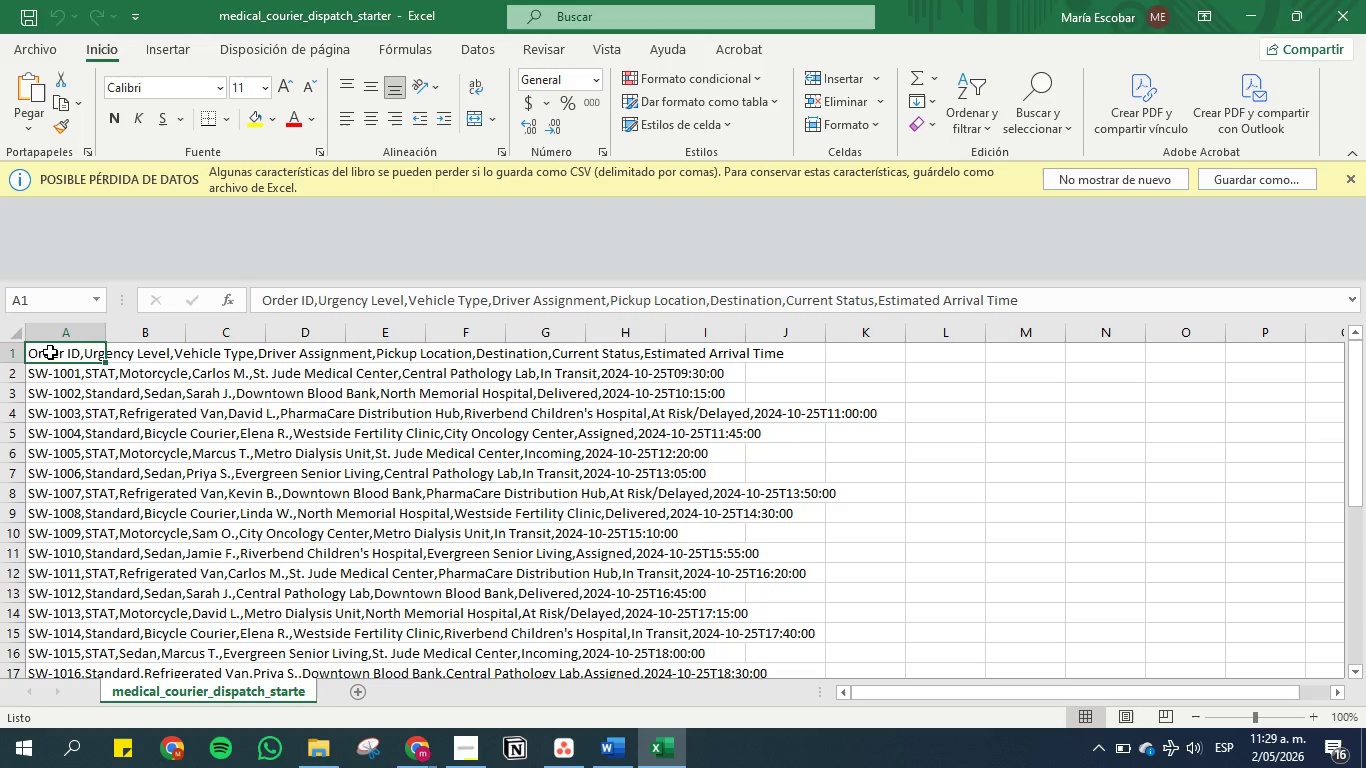 
key(Control+Shift+ArrowDown)
 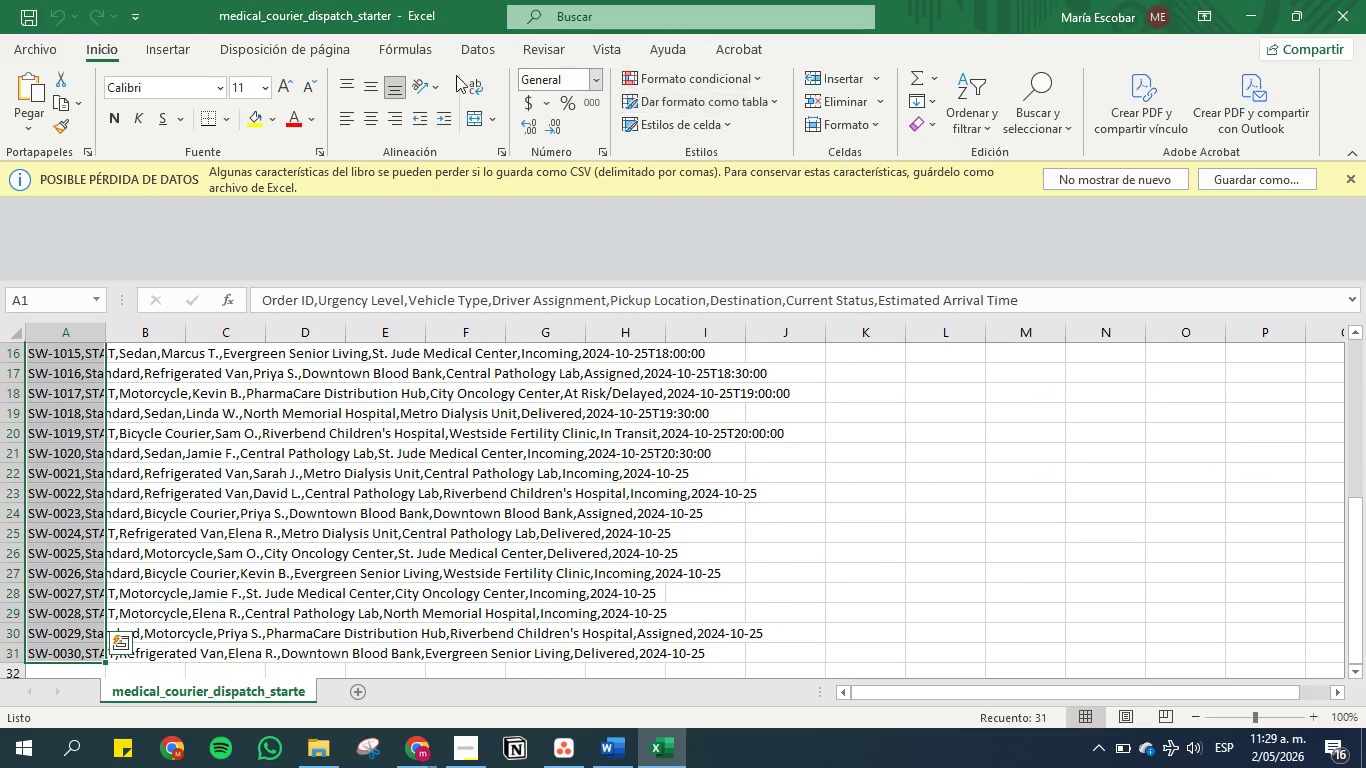 
left_click([474, 38])
 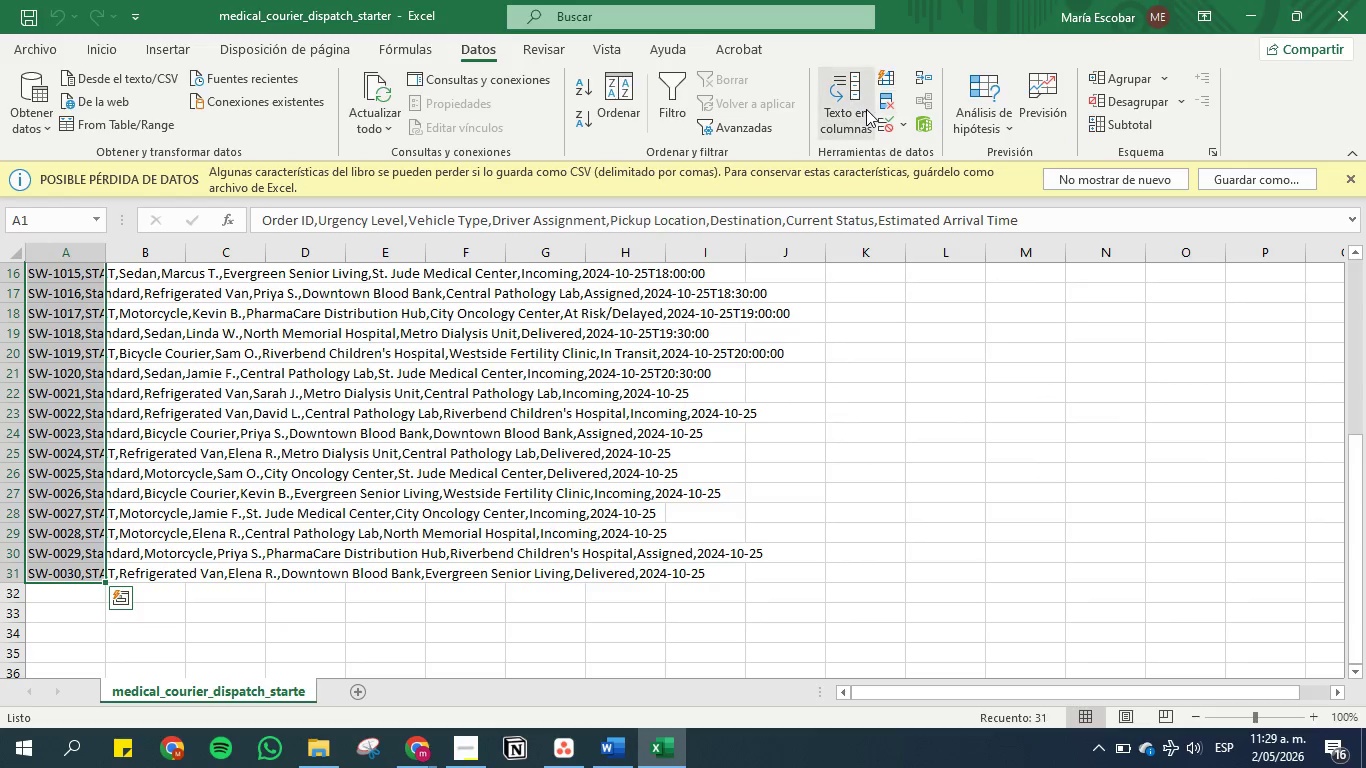 
left_click([856, 109])
 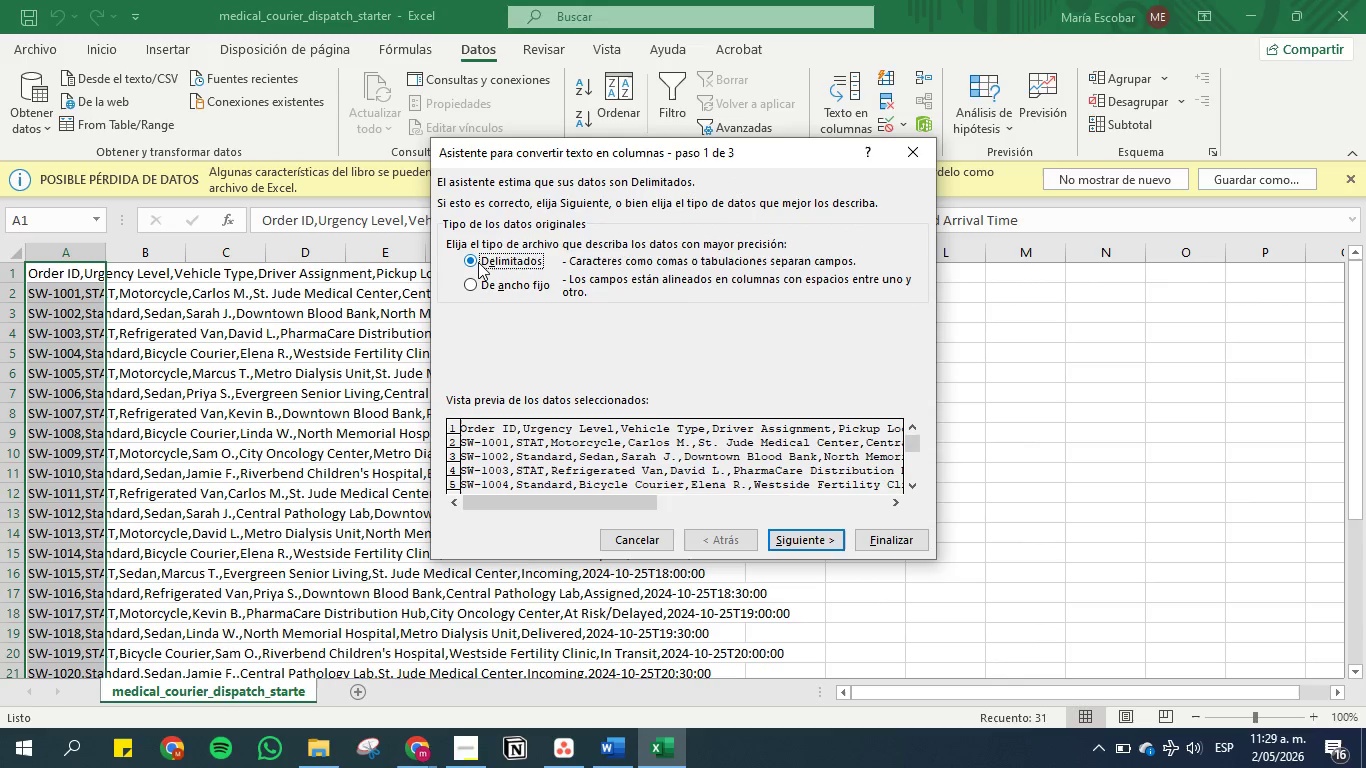 
left_click([796, 535])
 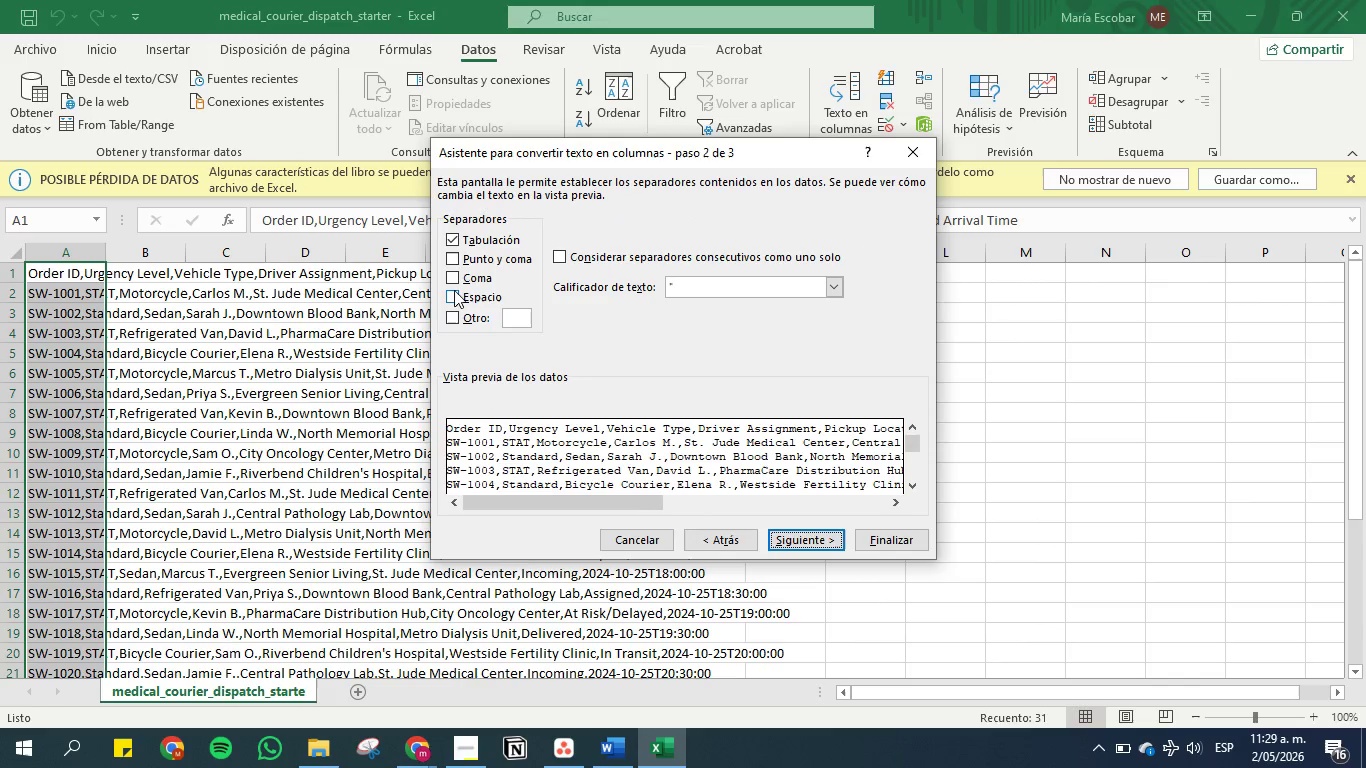 
left_click([449, 274])
 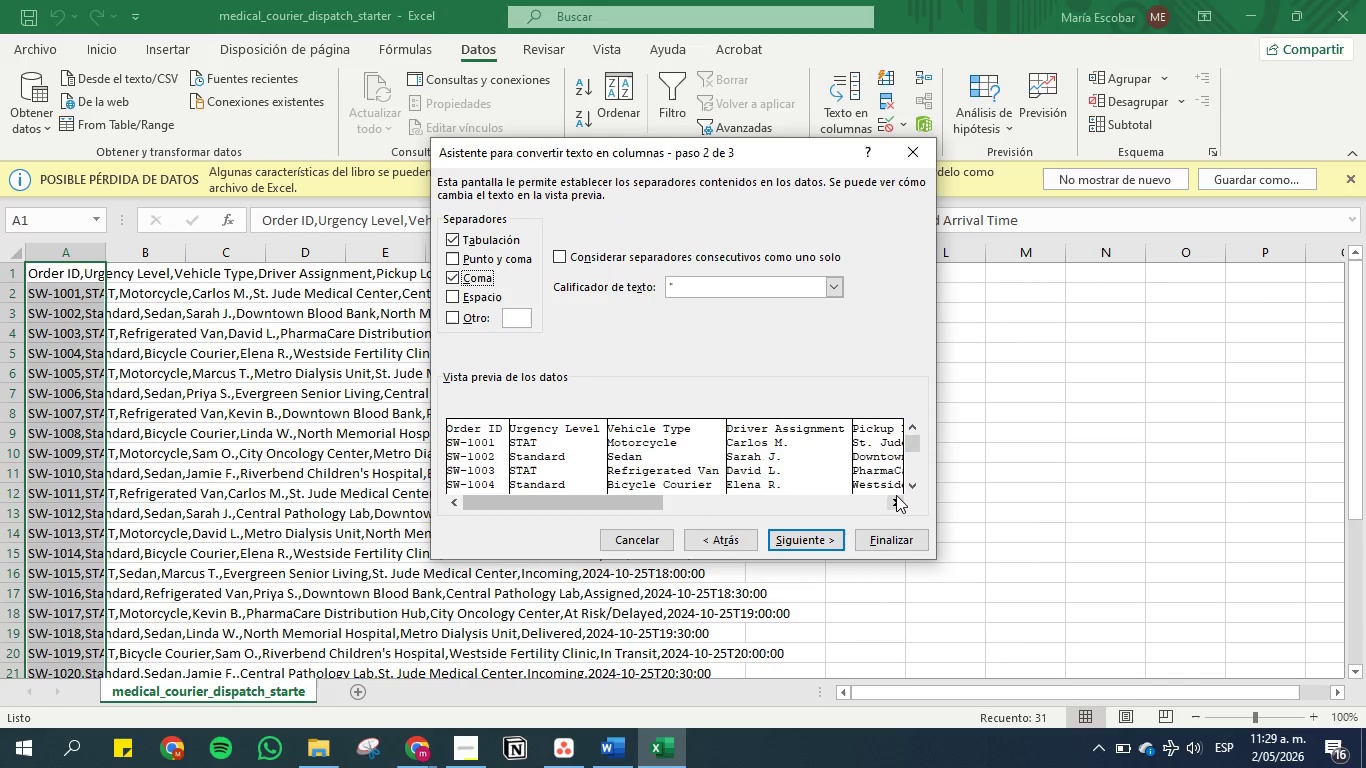 
double_click([896, 495])
 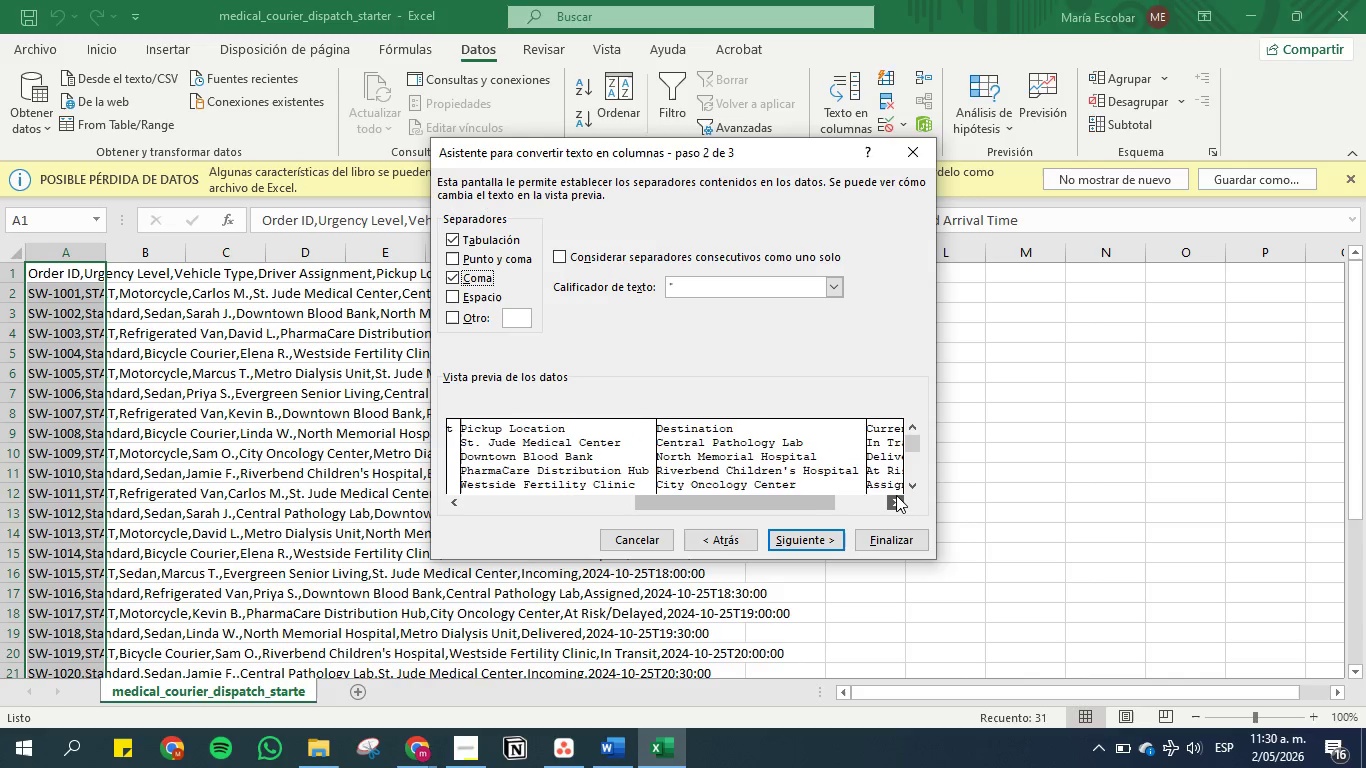 
wait(5.22)
 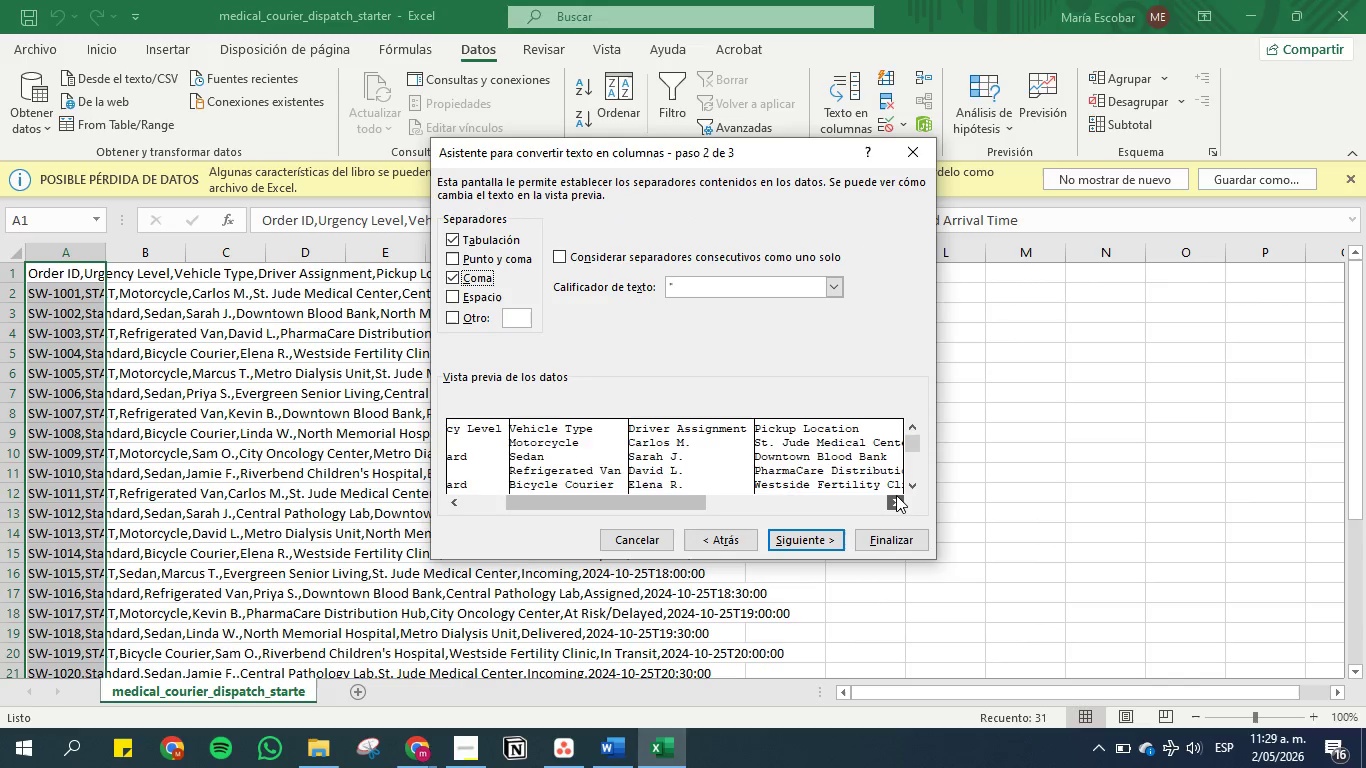 
triple_click([896, 495])
 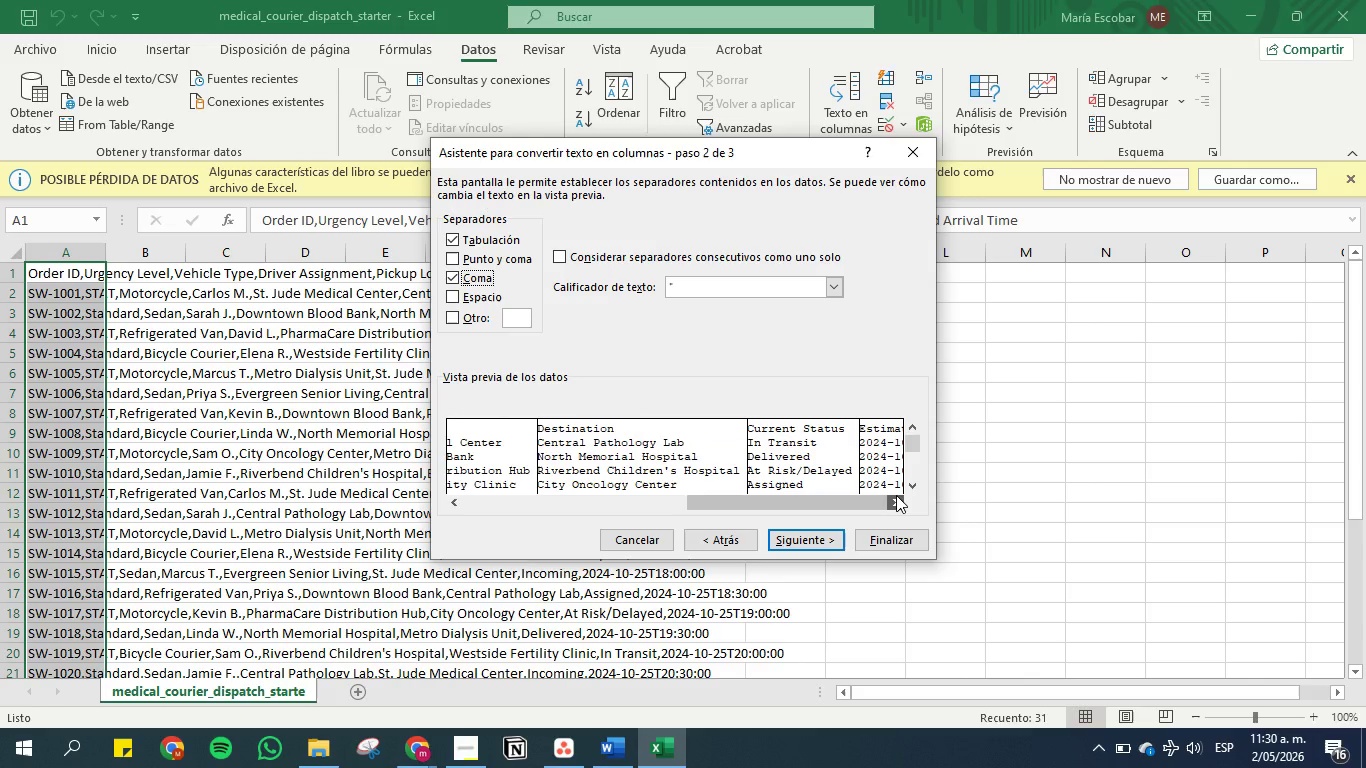 
left_click([896, 495])
 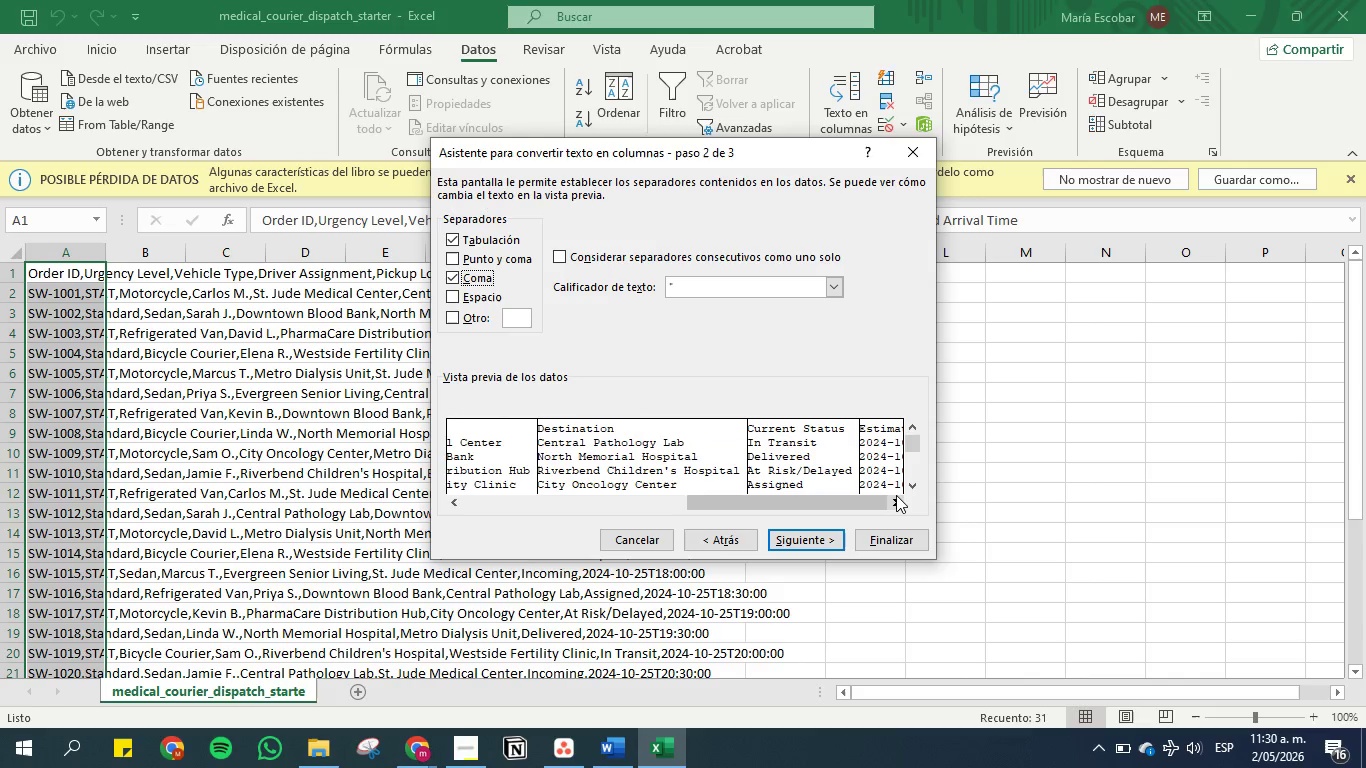 
double_click([896, 495])
 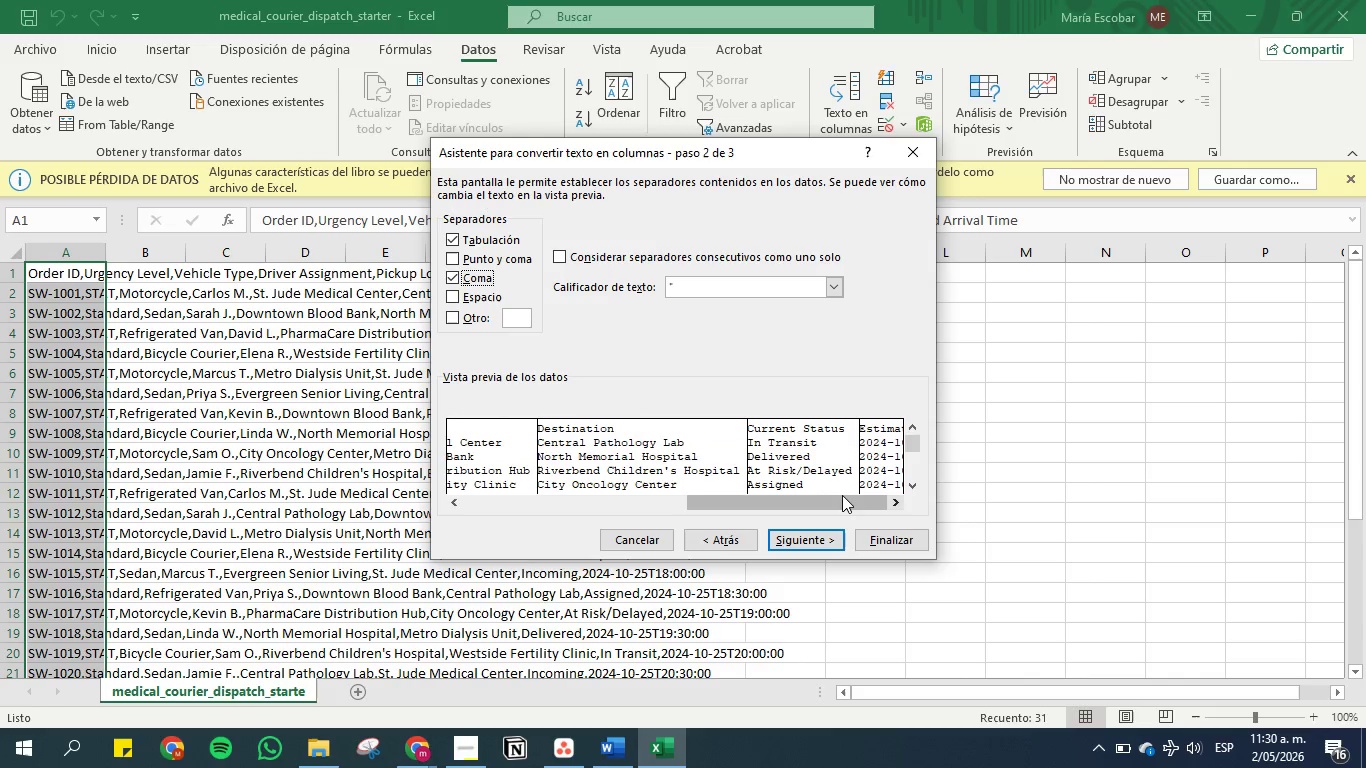 
left_click_drag(start_coordinate=[839, 495], to_coordinate=[860, 498])
 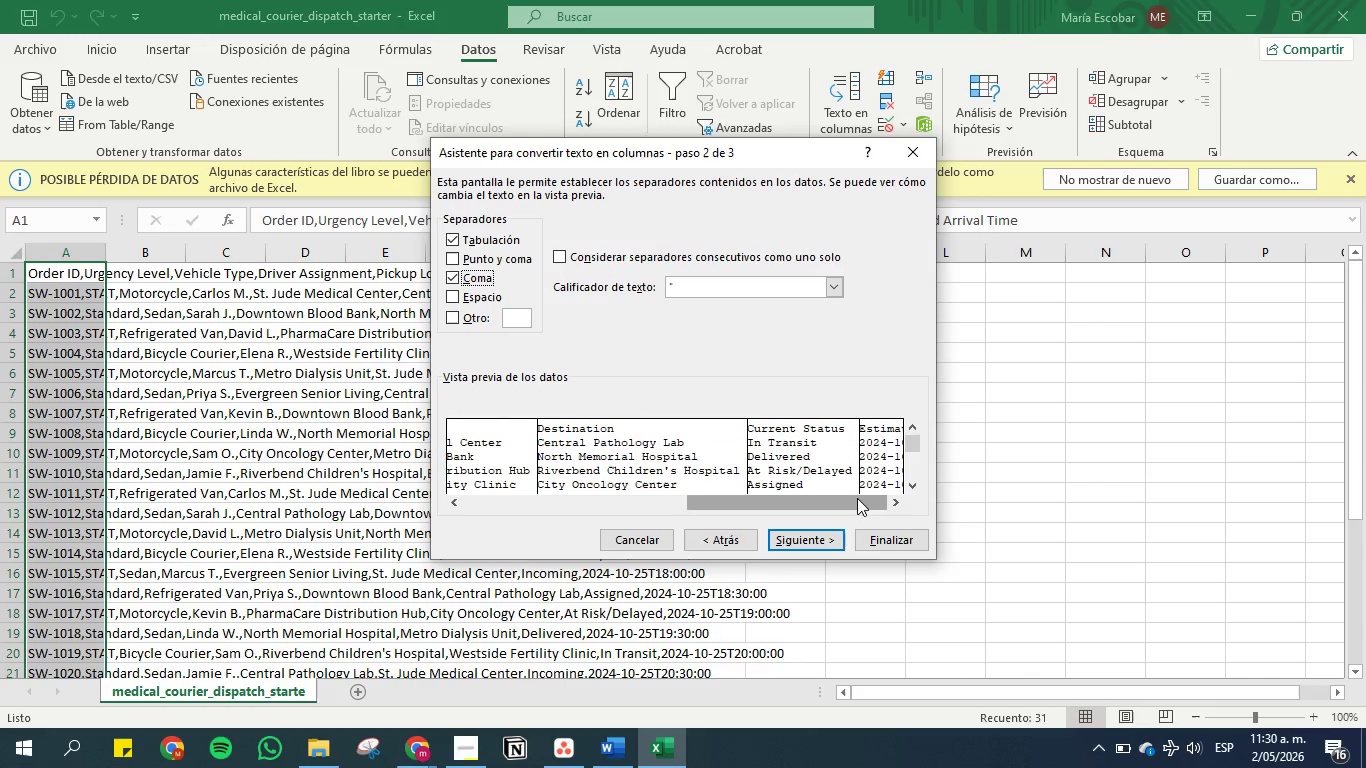 
left_click_drag(start_coordinate=[857, 498], to_coordinate=[795, 494])
 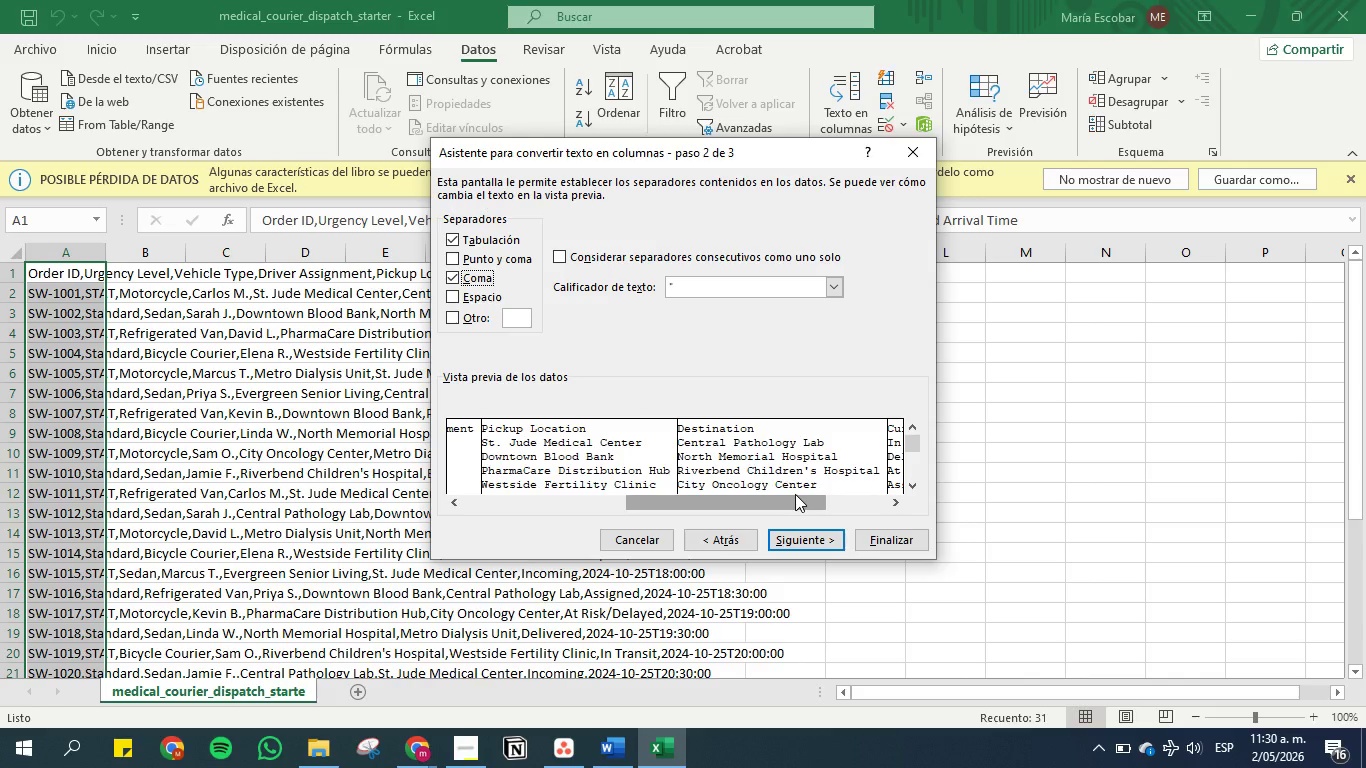 
left_click_drag(start_coordinate=[795, 494], to_coordinate=[746, 492])
 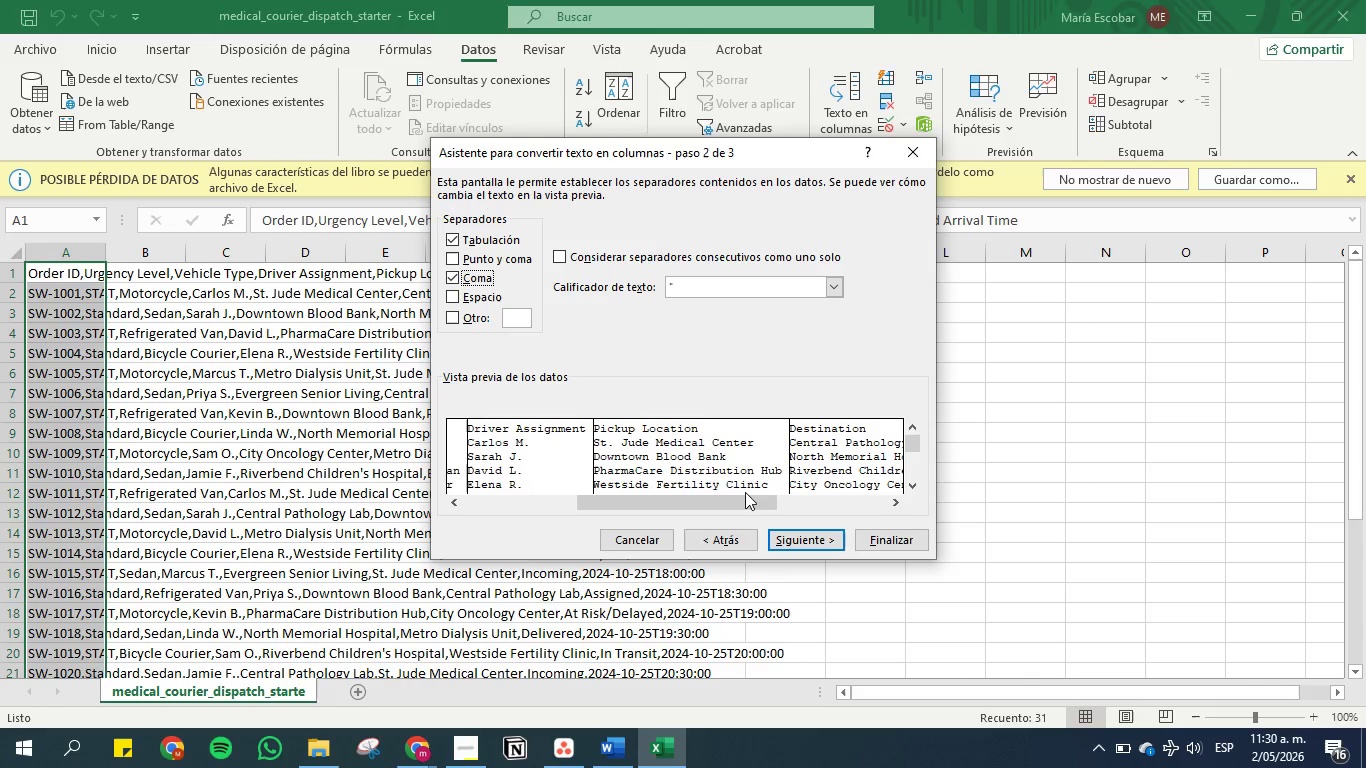 
left_click_drag(start_coordinate=[746, 492], to_coordinate=[687, 488])
 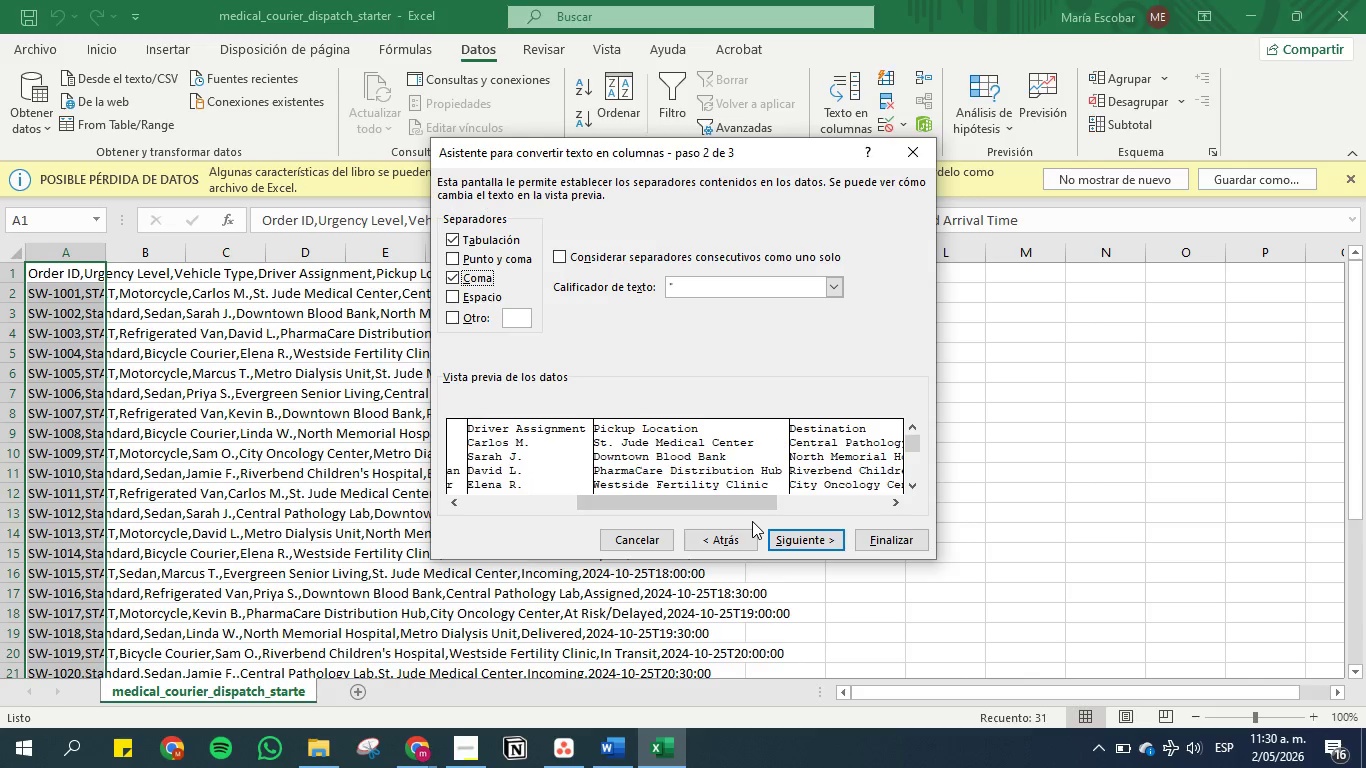 
left_click_drag(start_coordinate=[741, 508], to_coordinate=[582, 511])
 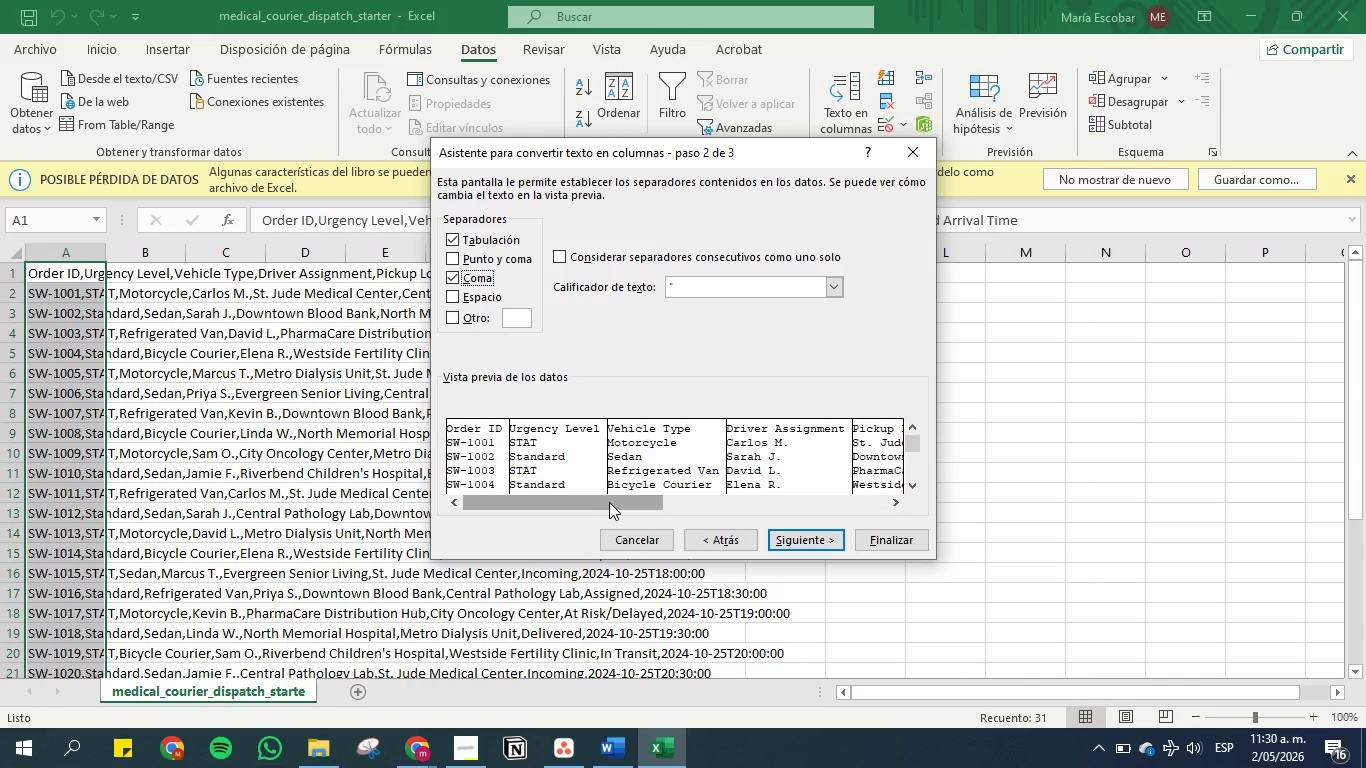 
left_click_drag(start_coordinate=[609, 502], to_coordinate=[449, 499])
 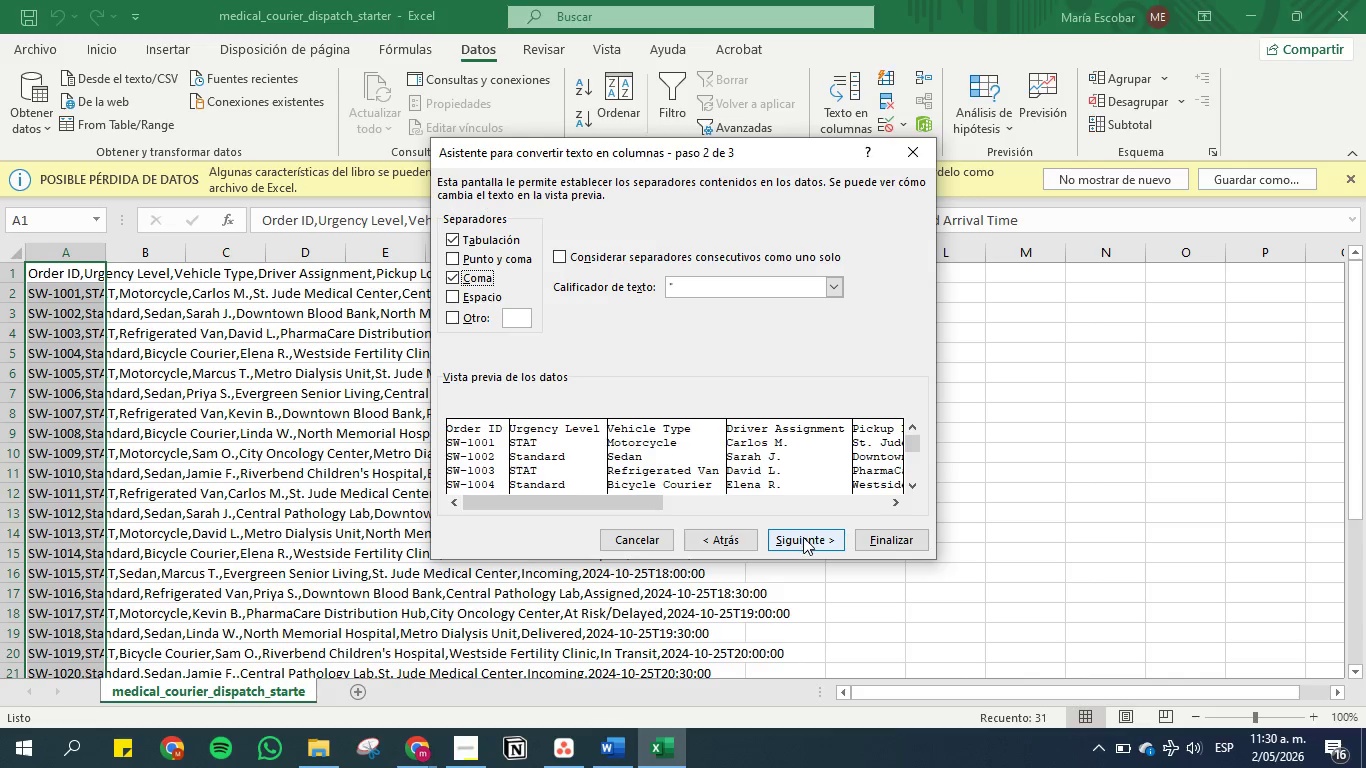 
left_click([900, 535])
 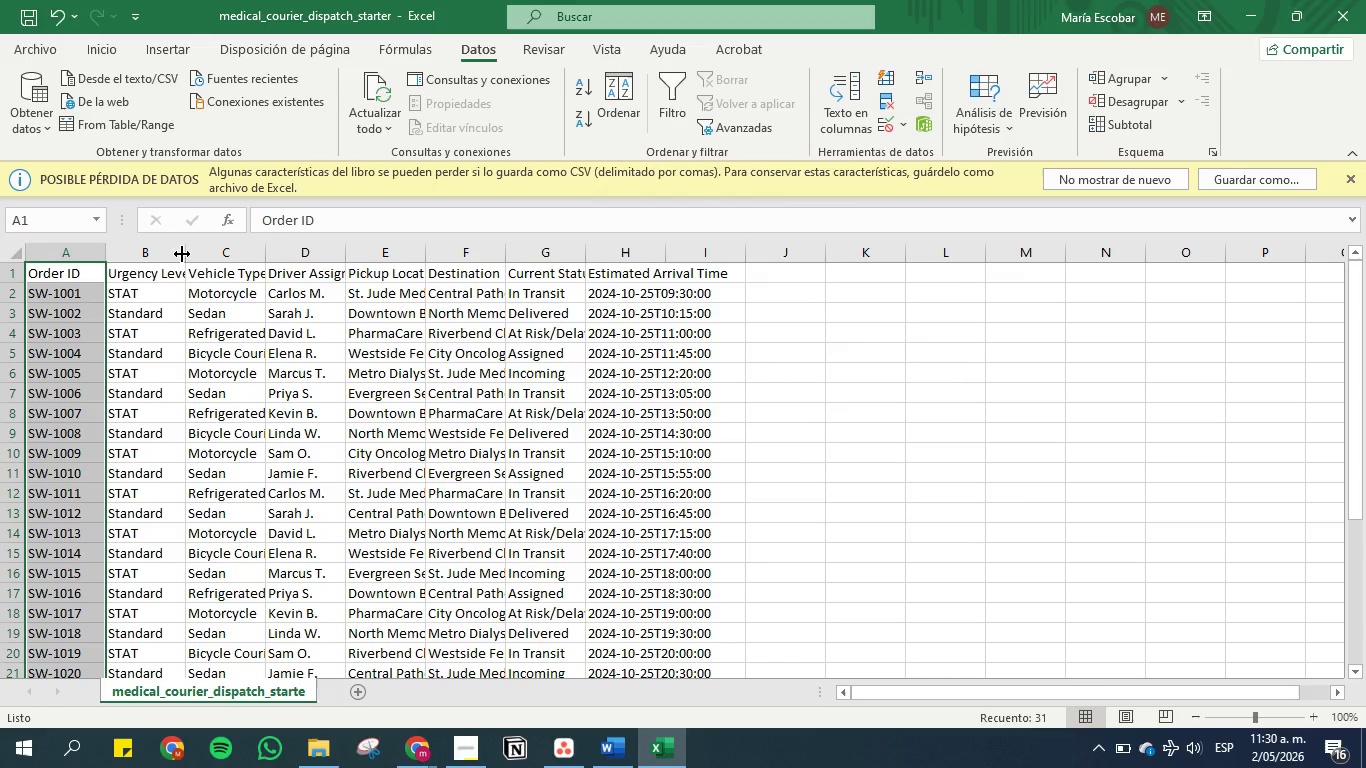 
double_click([182, 254])
 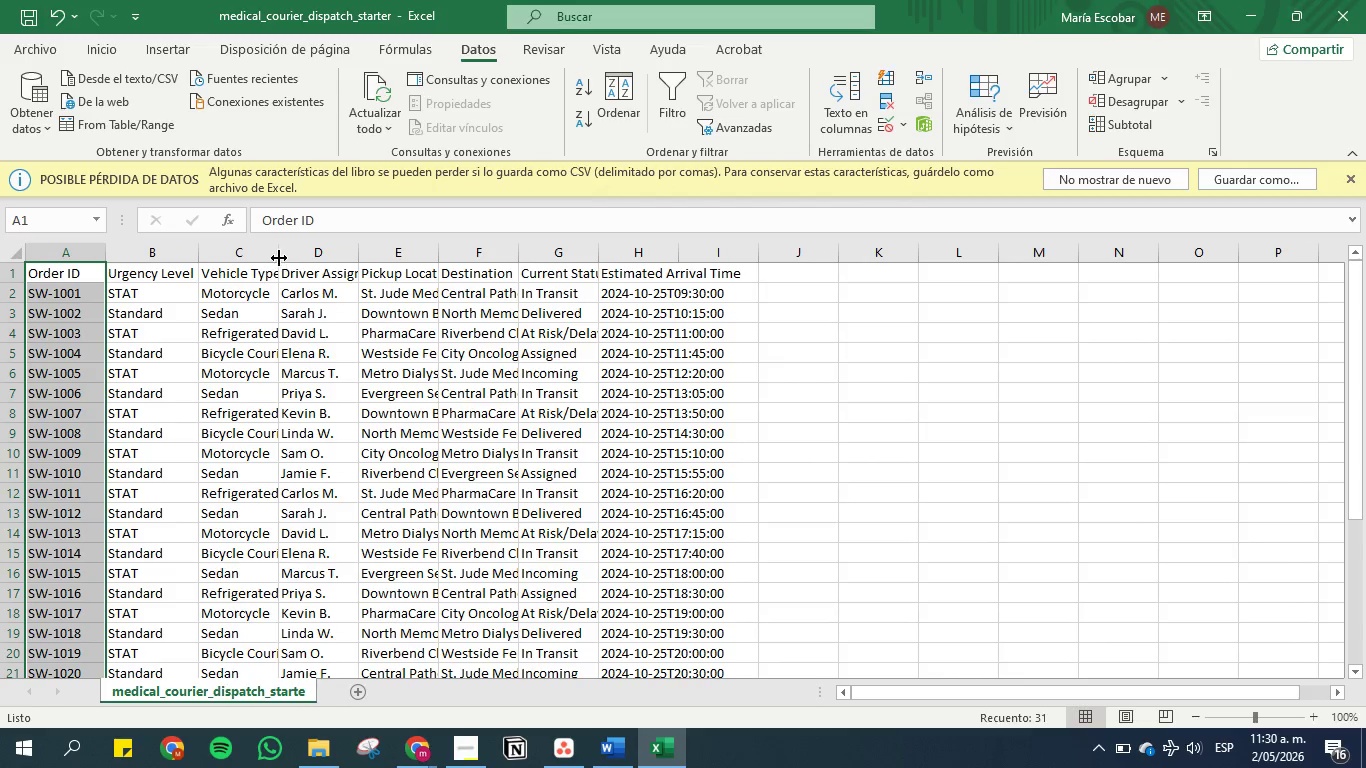 
double_click([276, 258])
 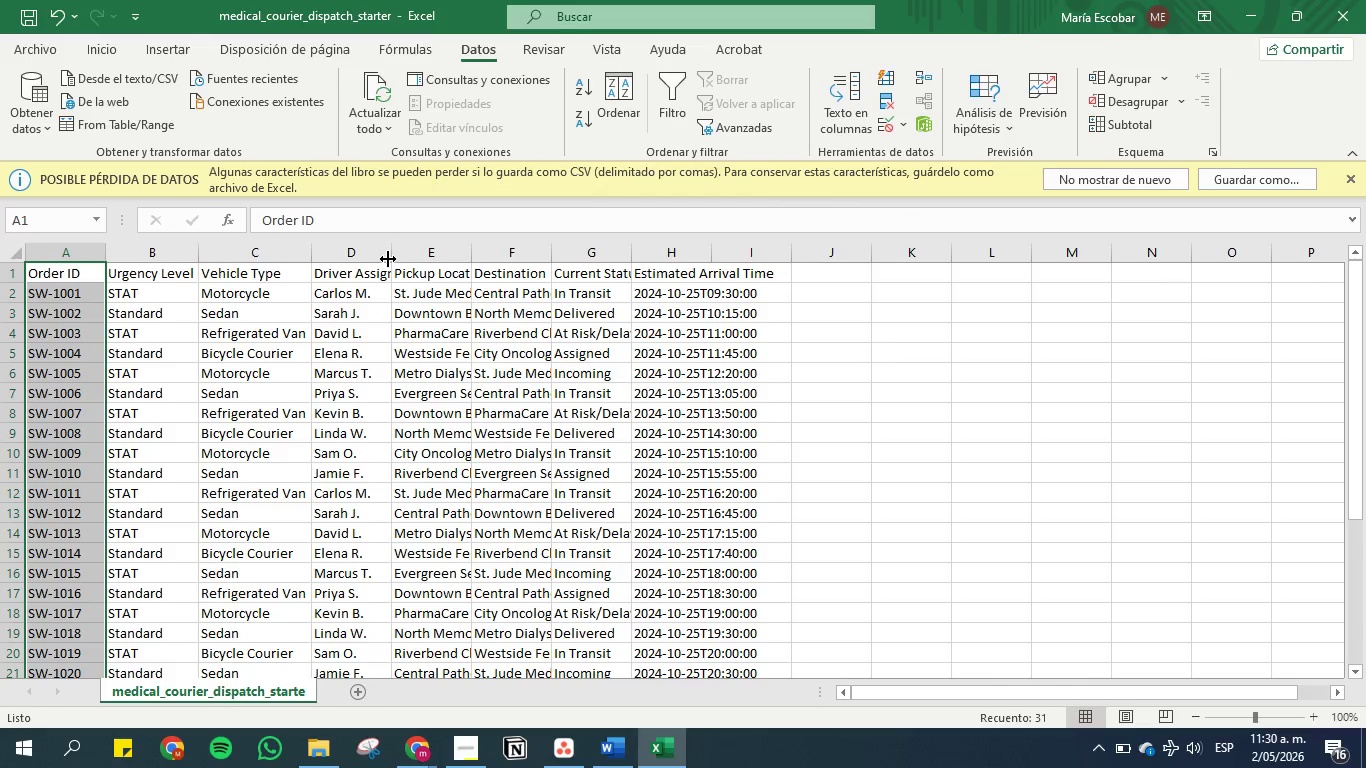 
double_click([394, 253])
 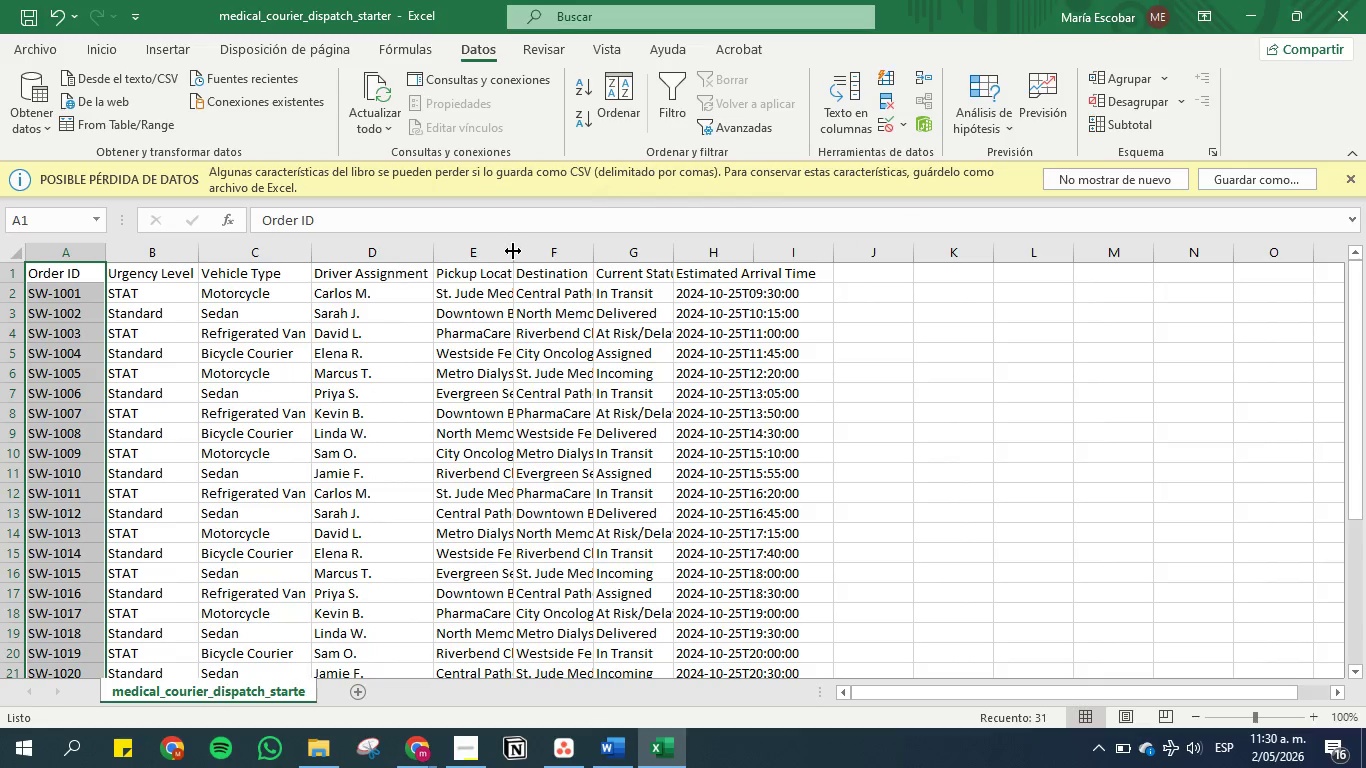 
double_click([512, 251])
 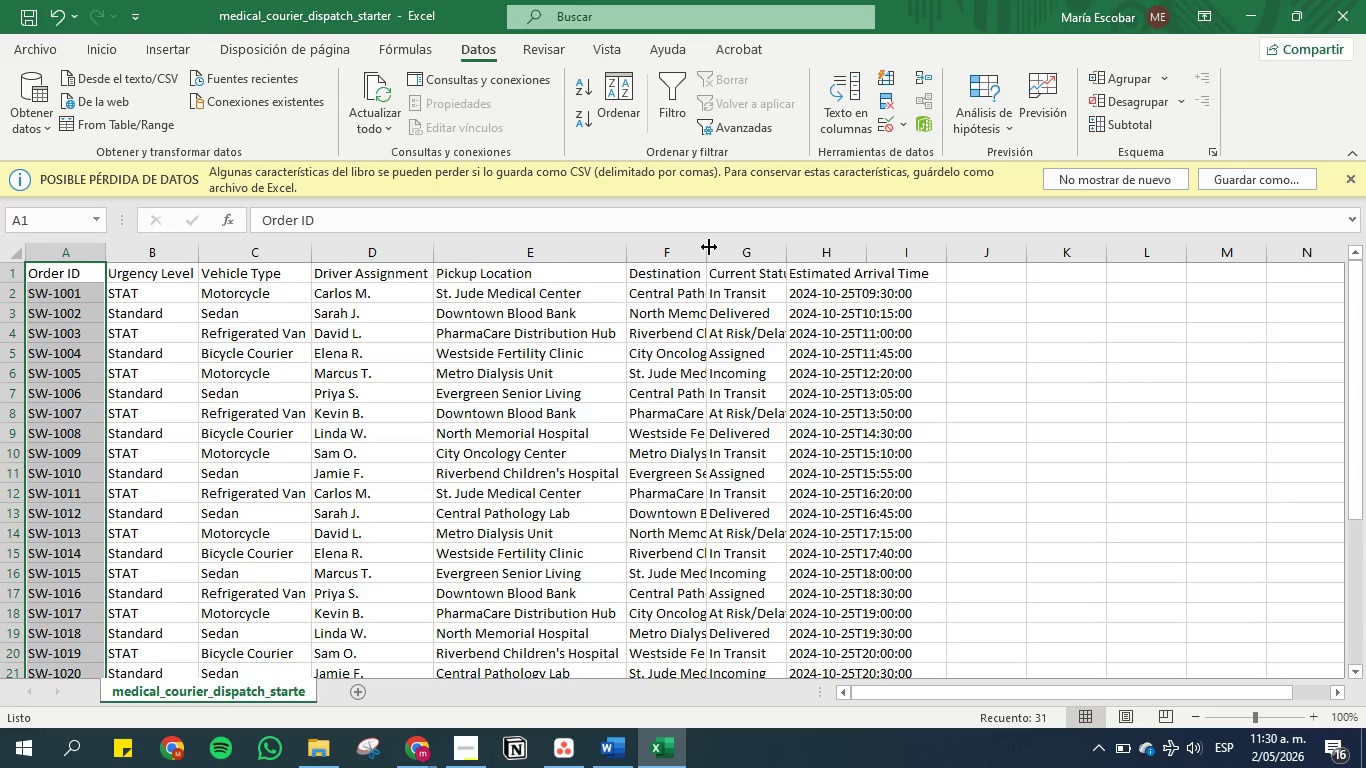 
wait(5.8)
 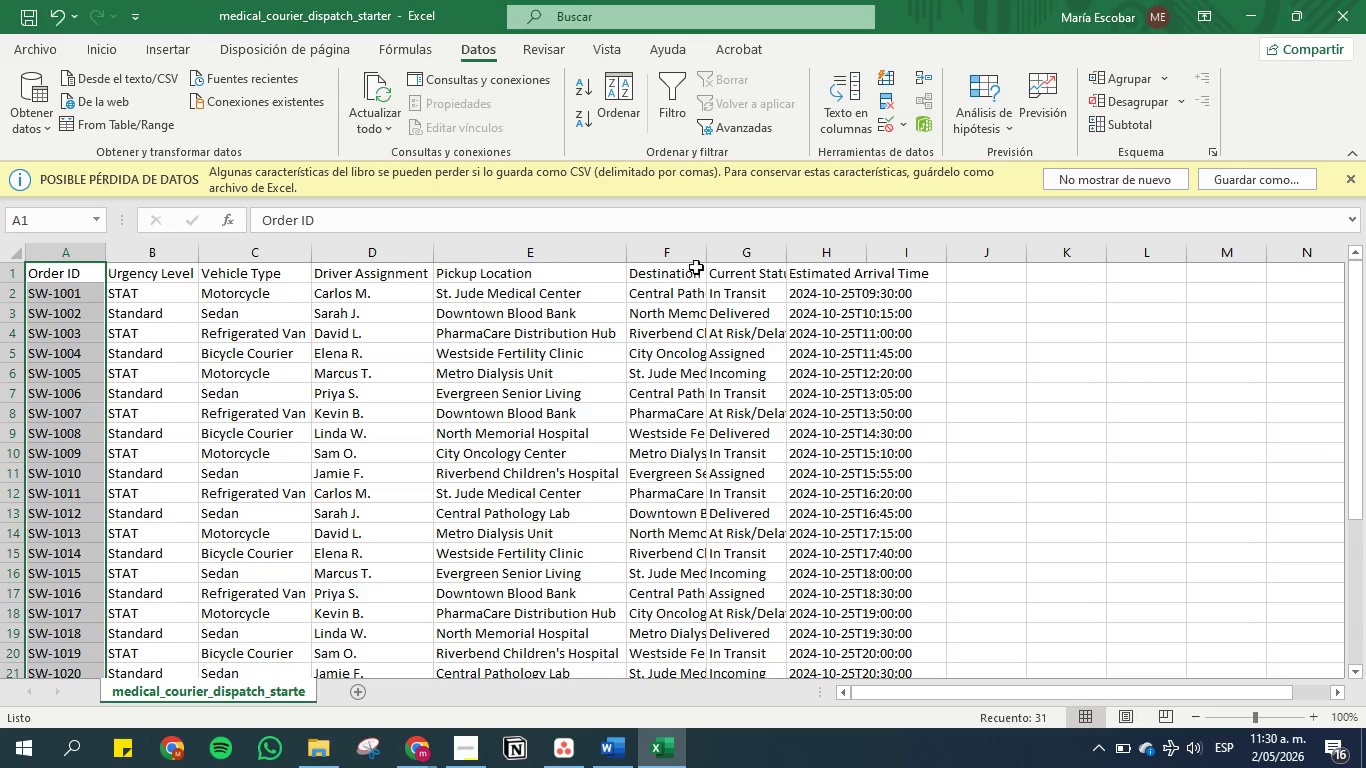 
double_click([709, 247])
 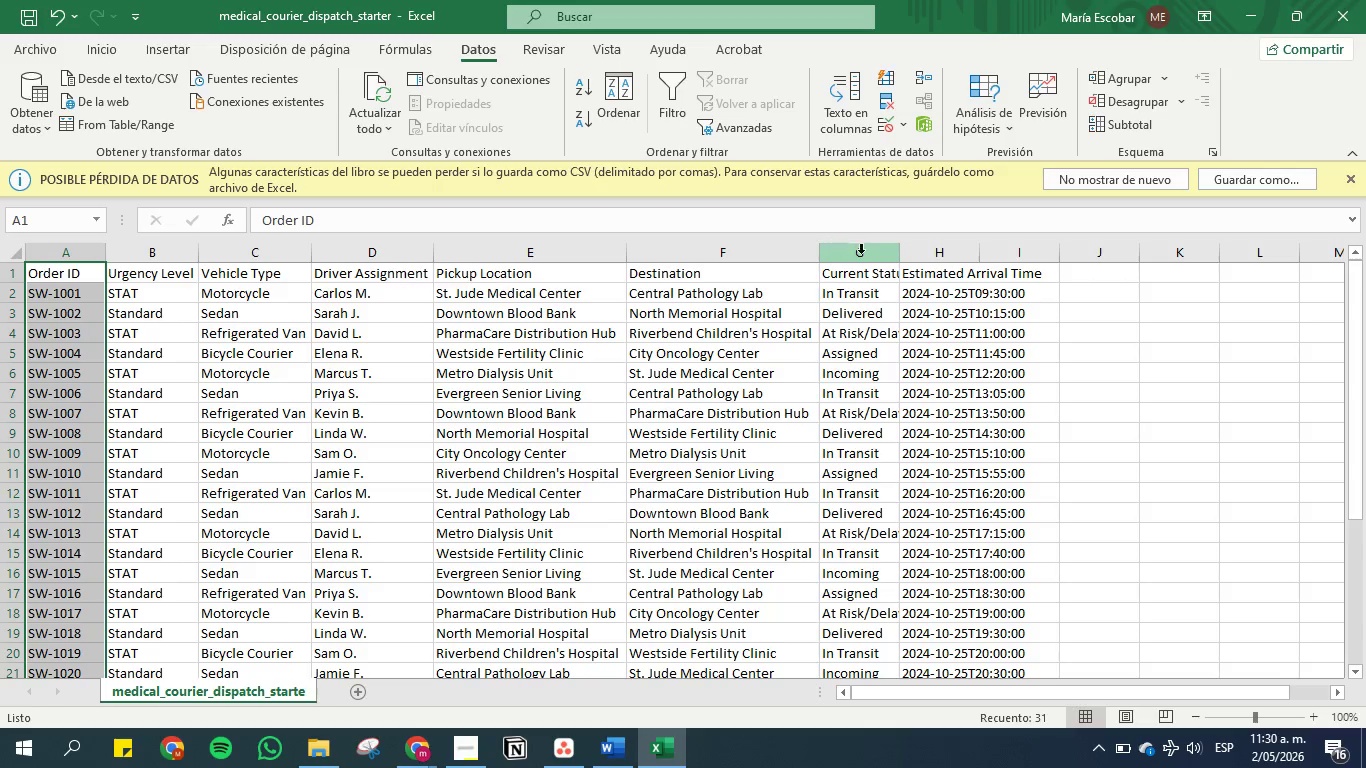 
wait(5.28)
 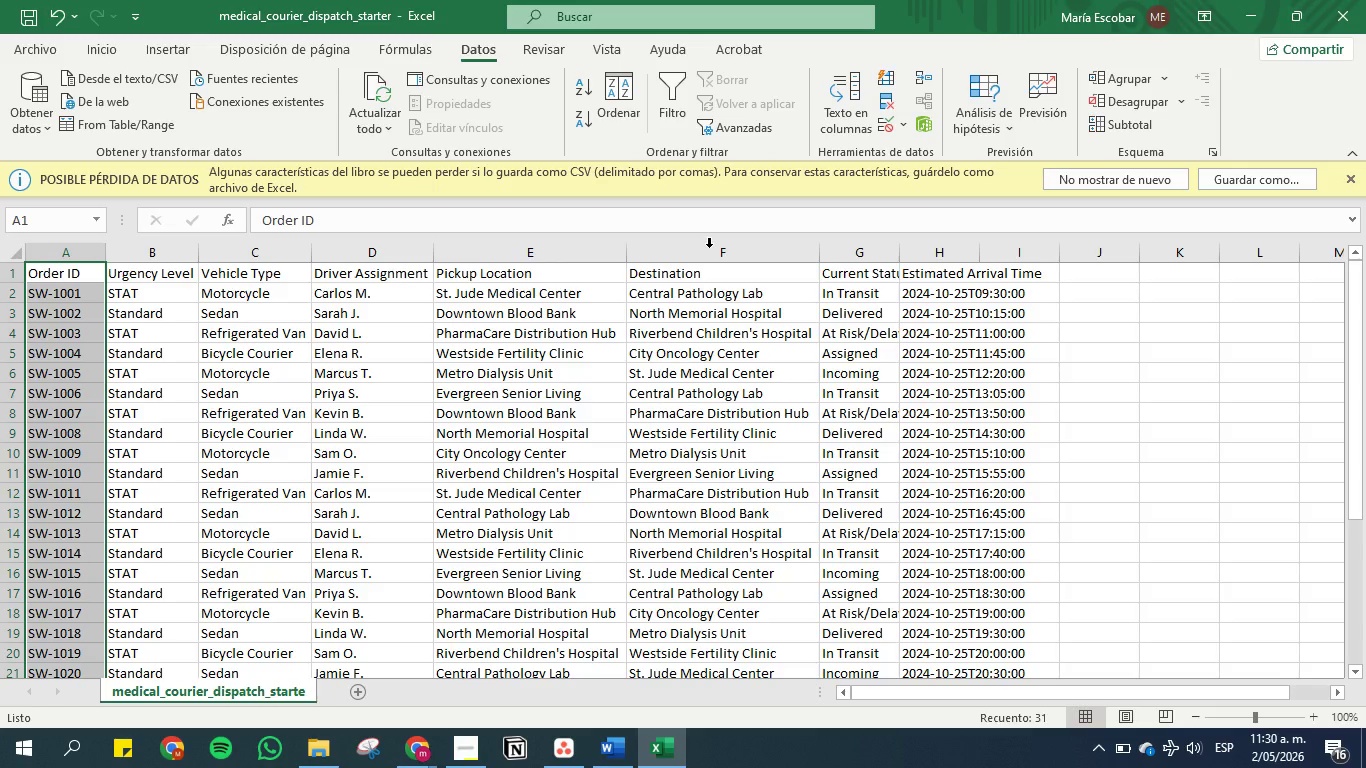 
double_click([901, 254])
 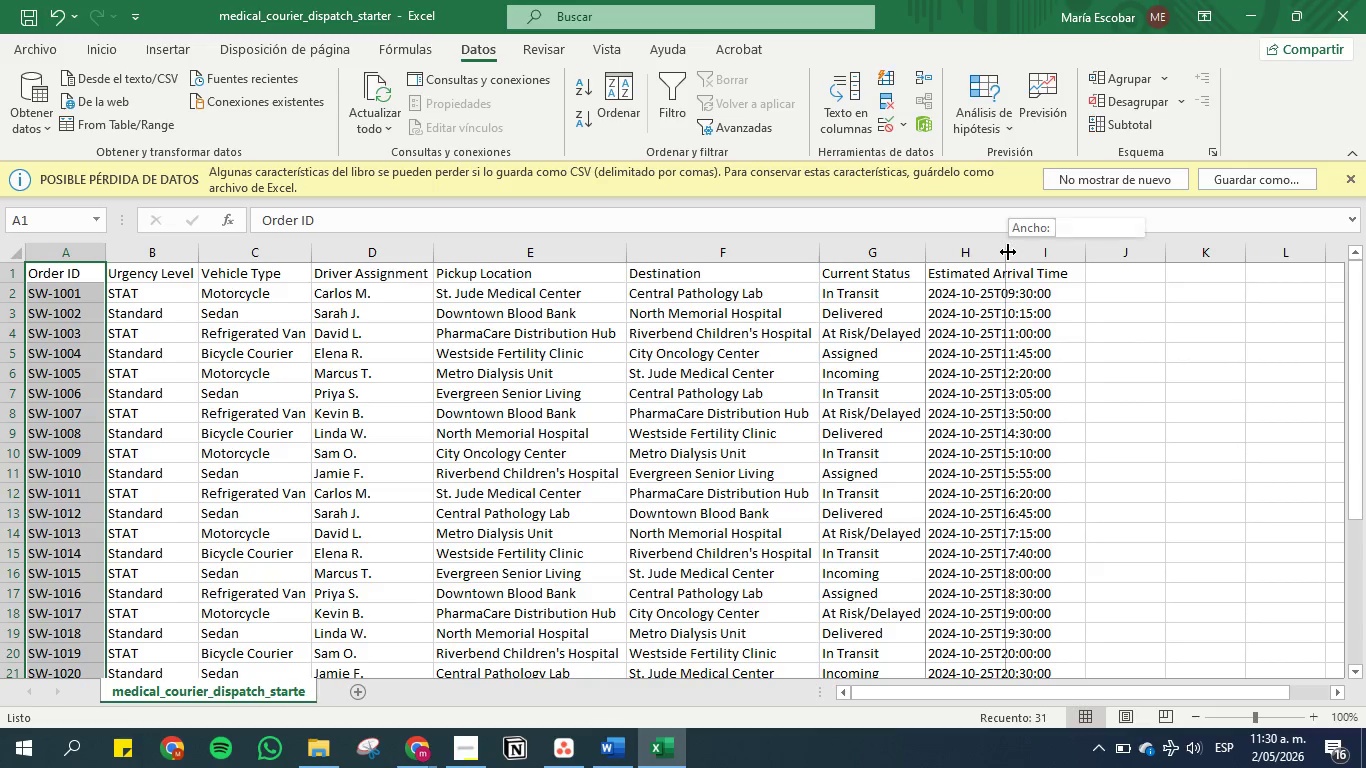 
double_click([1008, 252])
 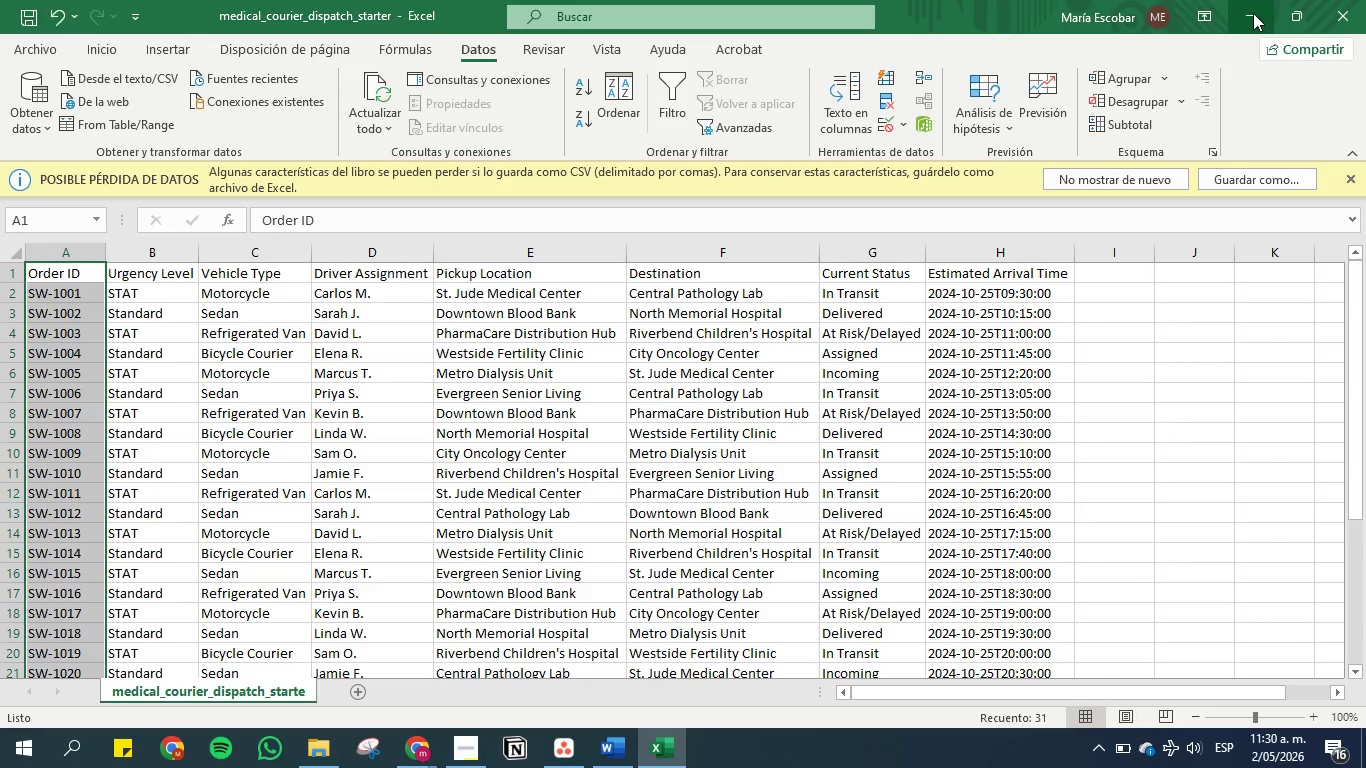 
wait(10.83)
 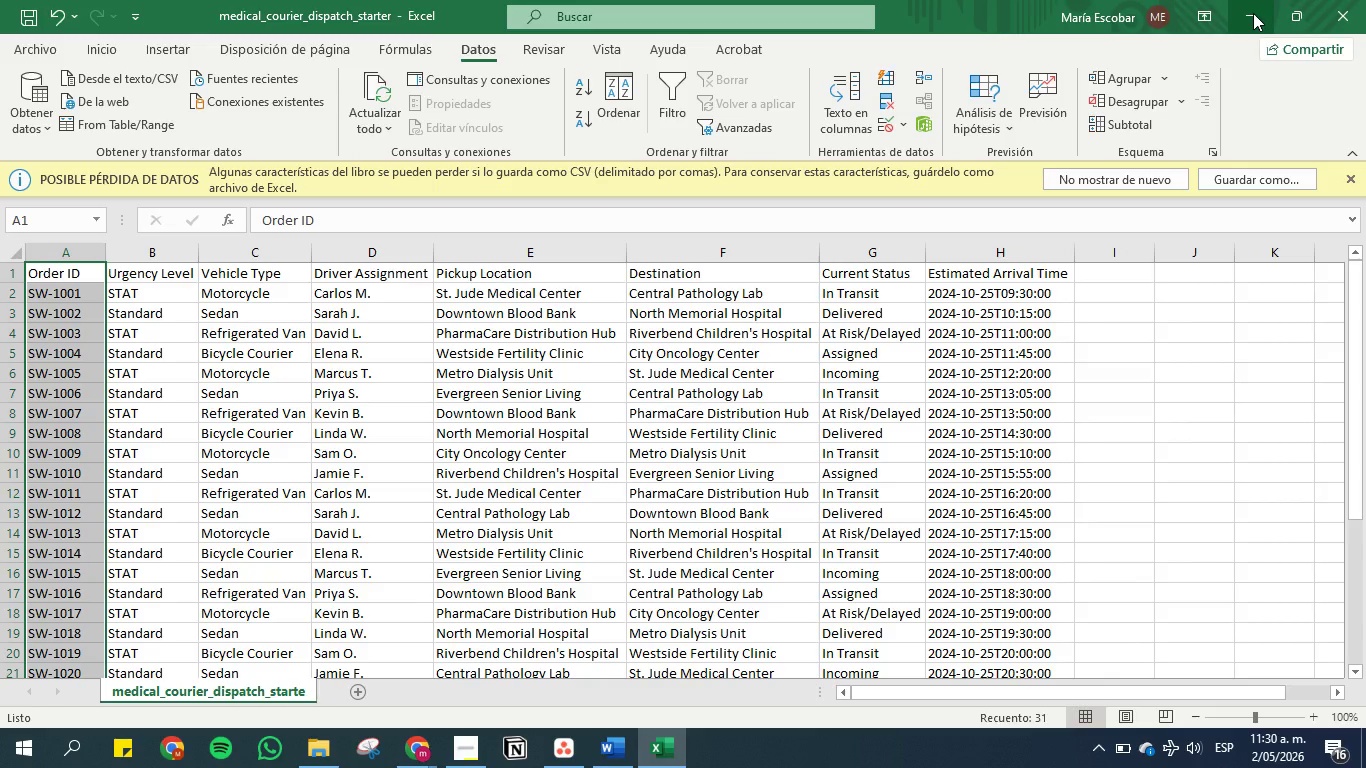 
scroll: coordinate [1021, 417], scroll_direction: down, amount: 5.0
 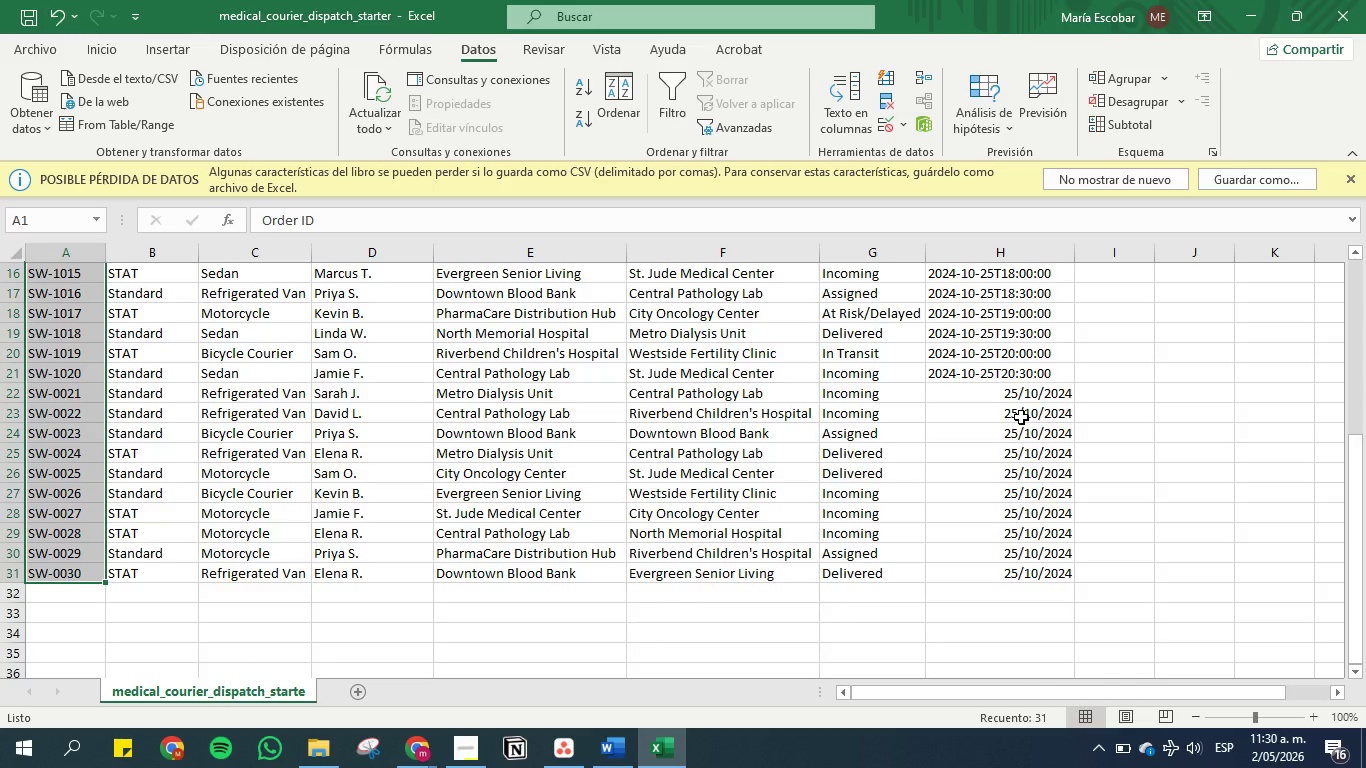 
scroll: coordinate [1021, 417], scroll_direction: up, amount: 2.0
 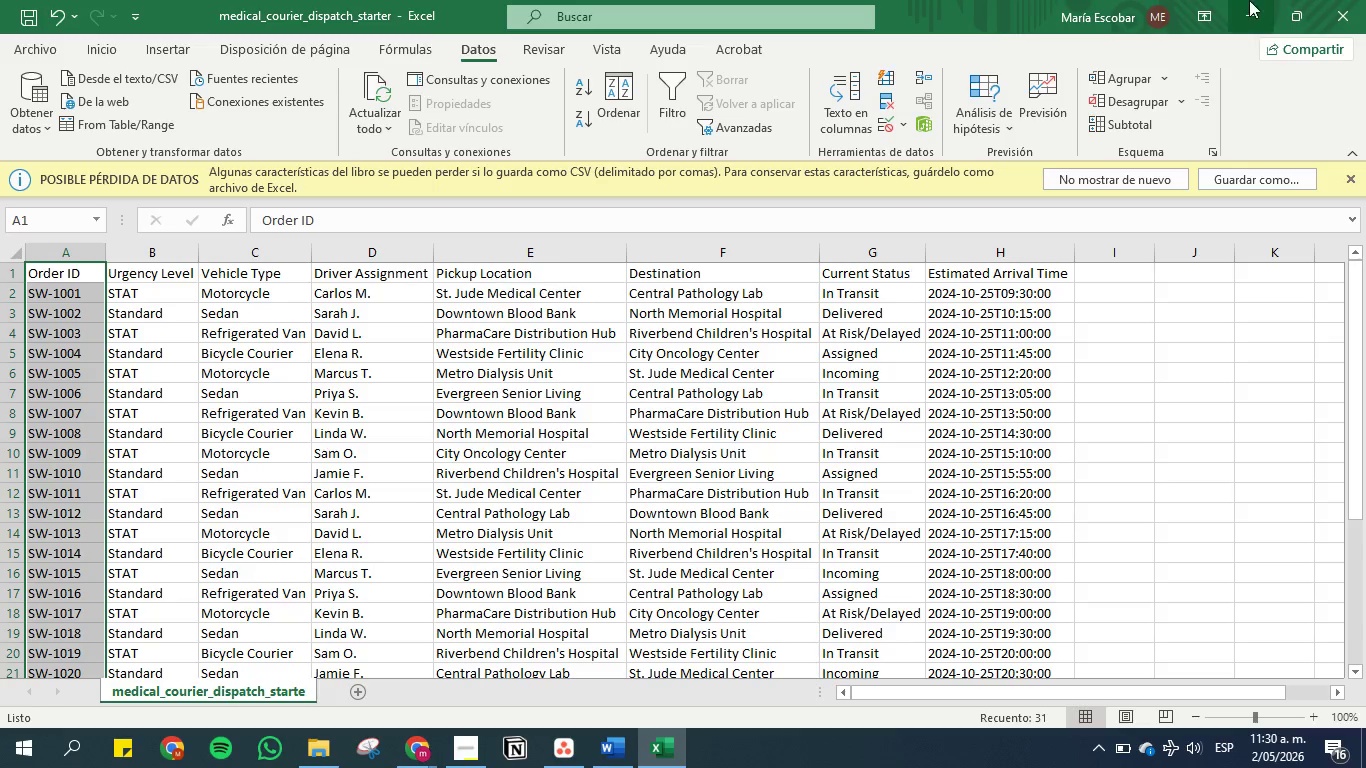 
left_click([1251, 21])
 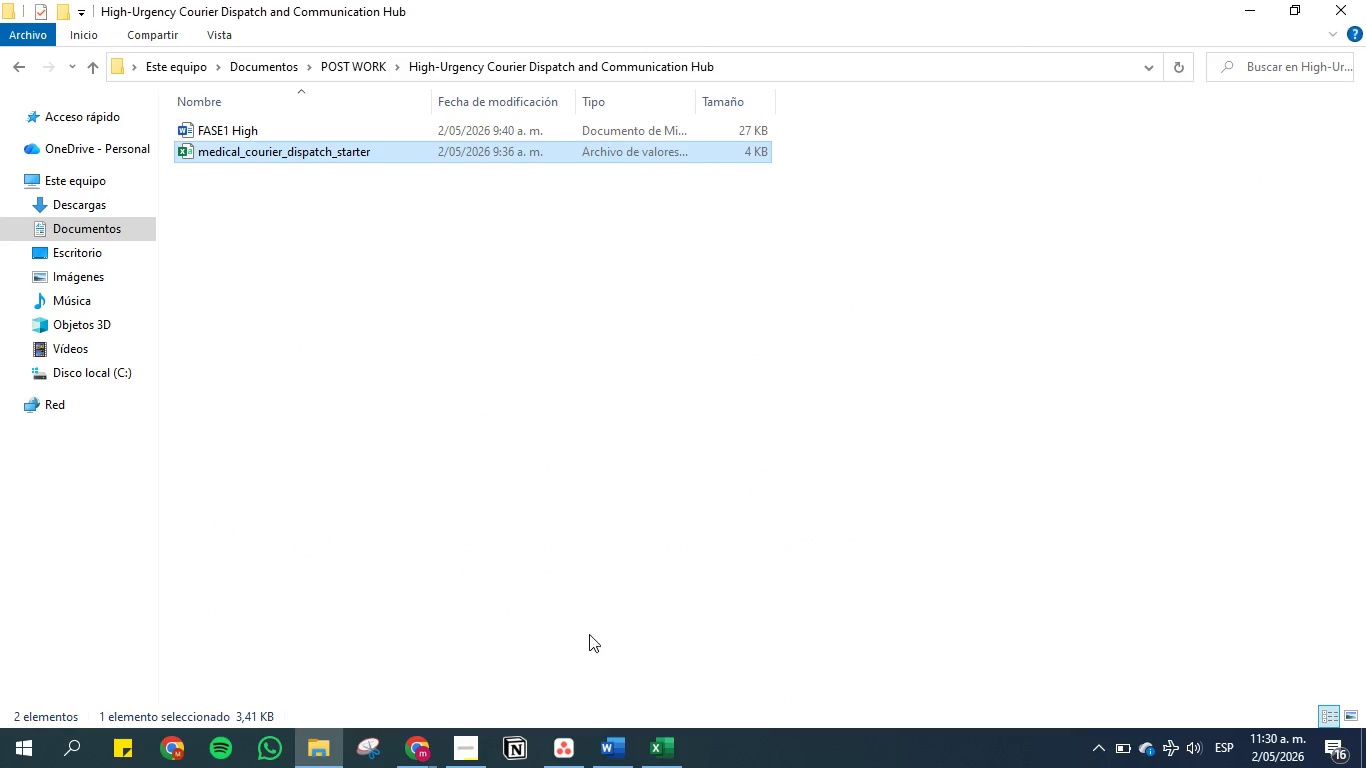 
left_click([672, 741])
 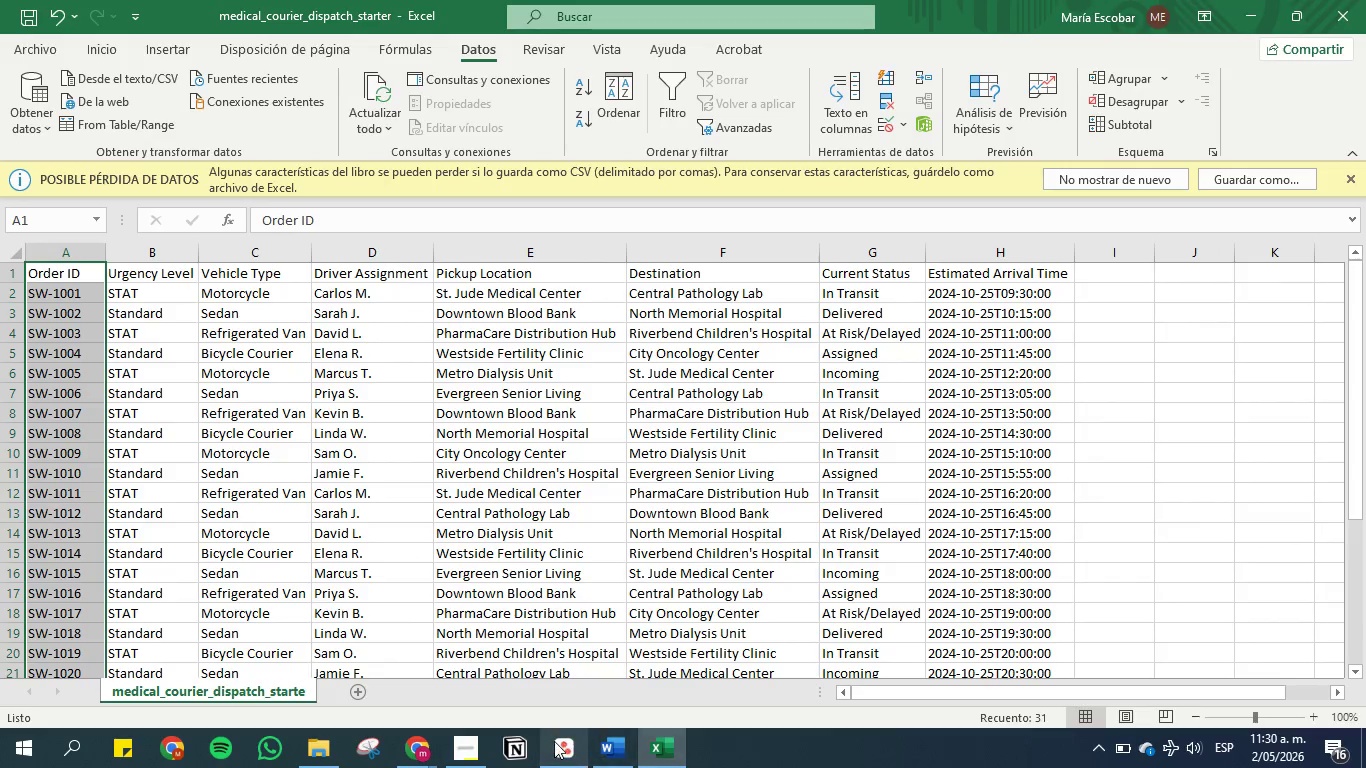 
left_click([551, 742])
 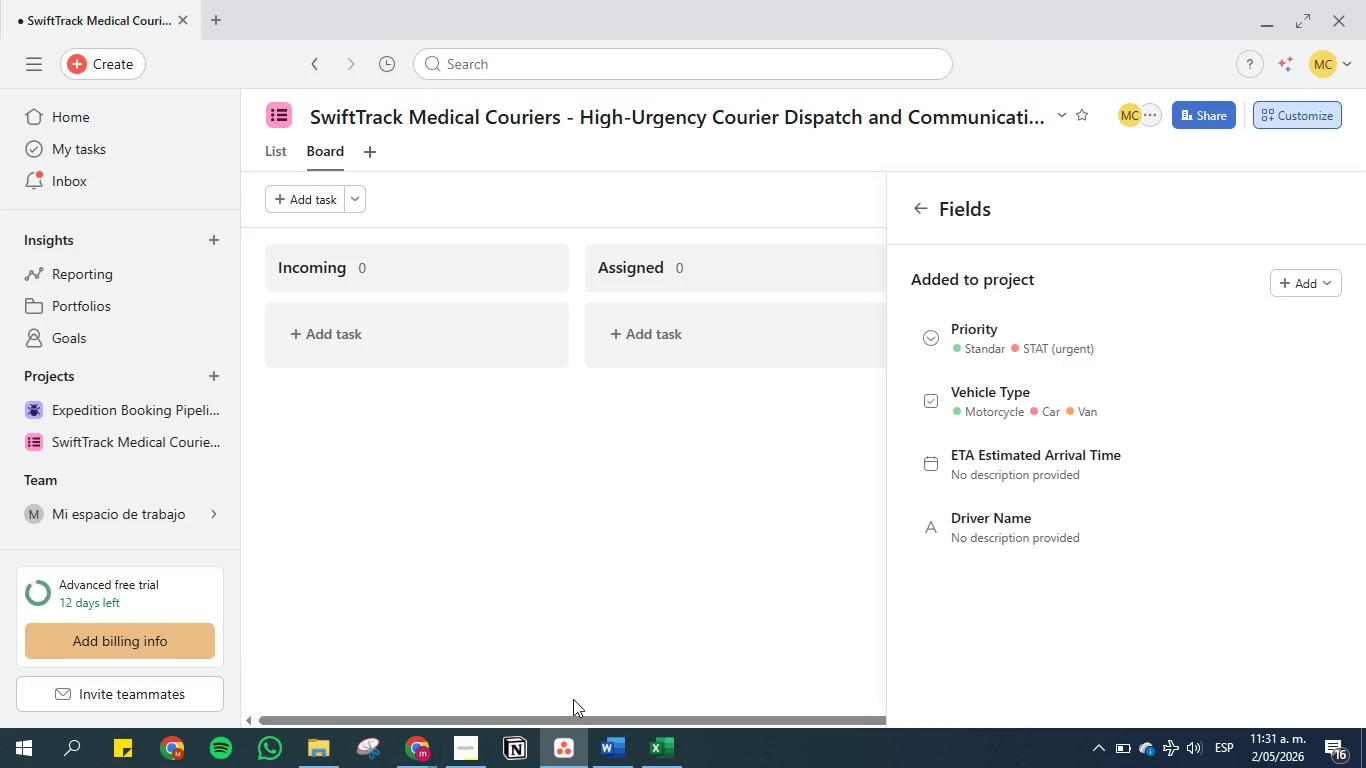 
wait(18.19)
 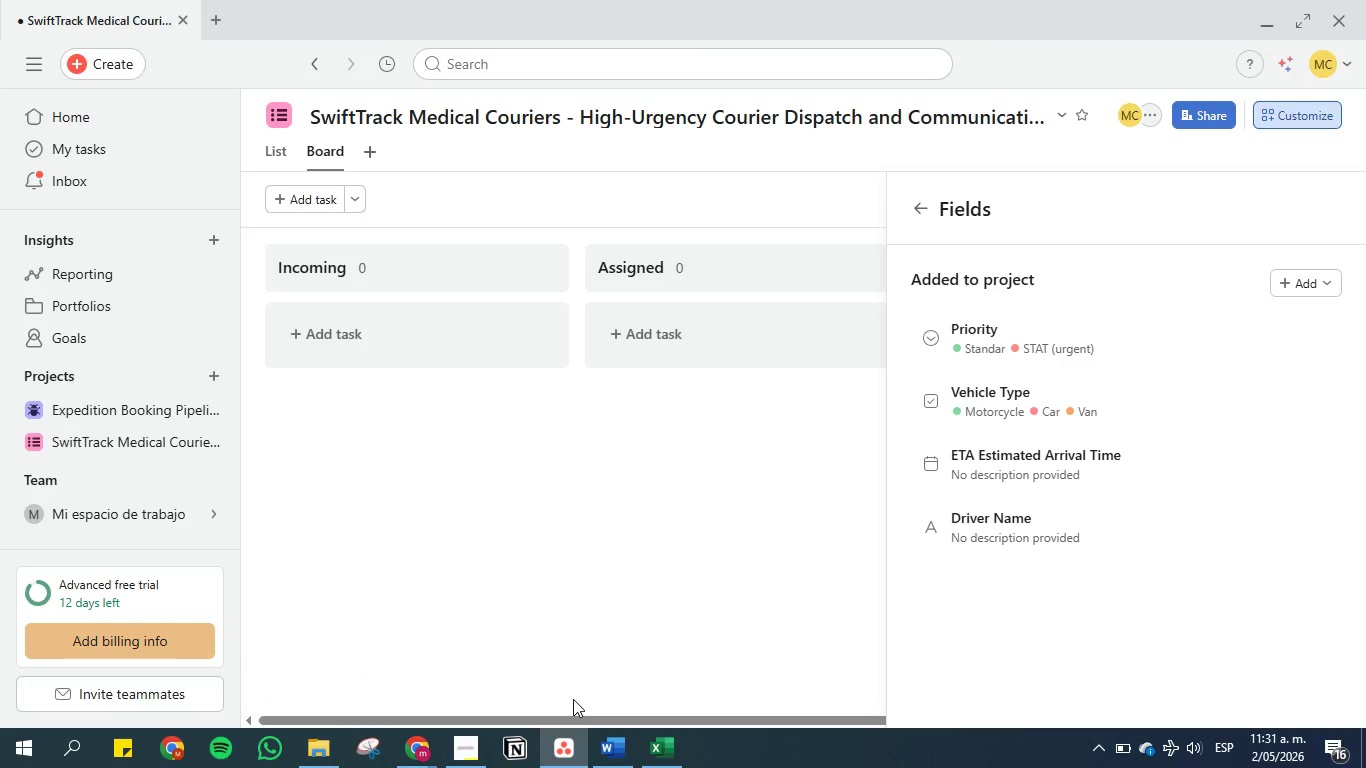 
left_click([1300, 283])
 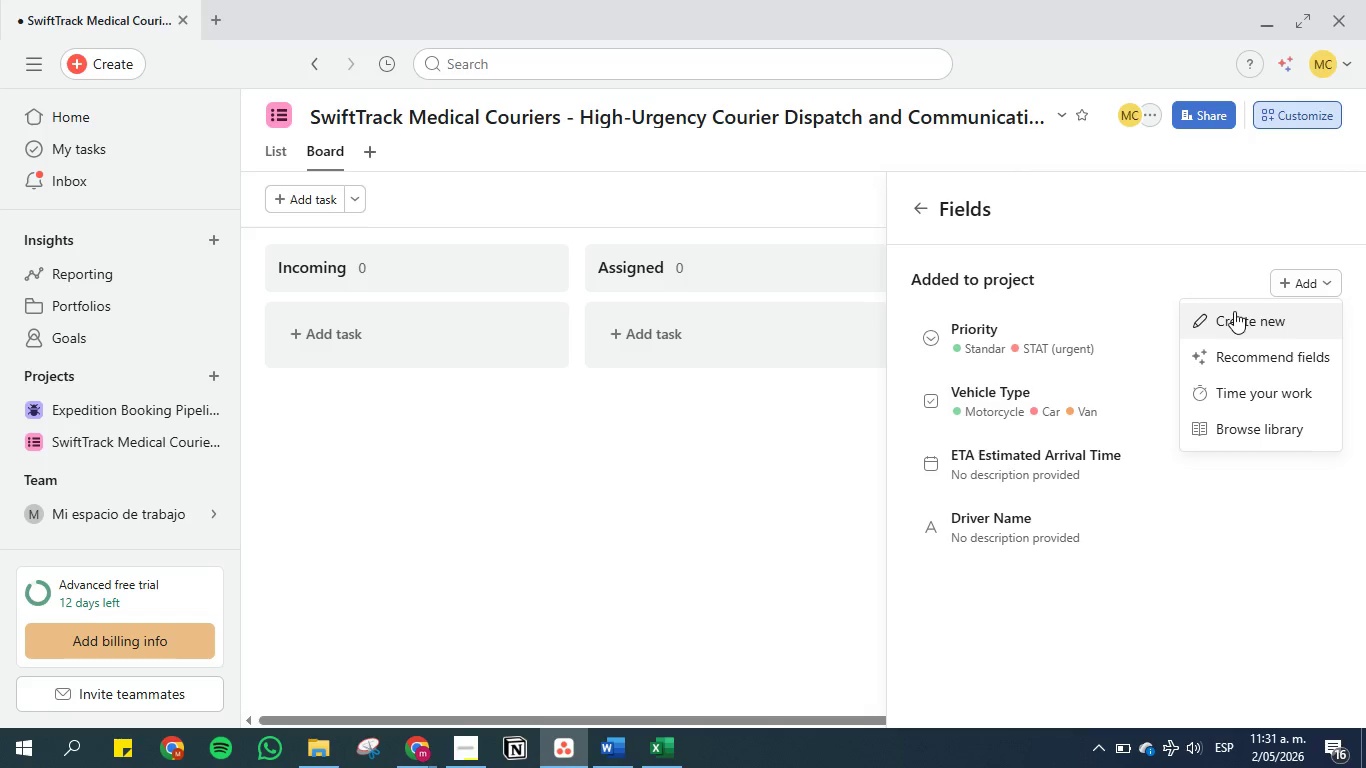 
left_click([1234, 311])
 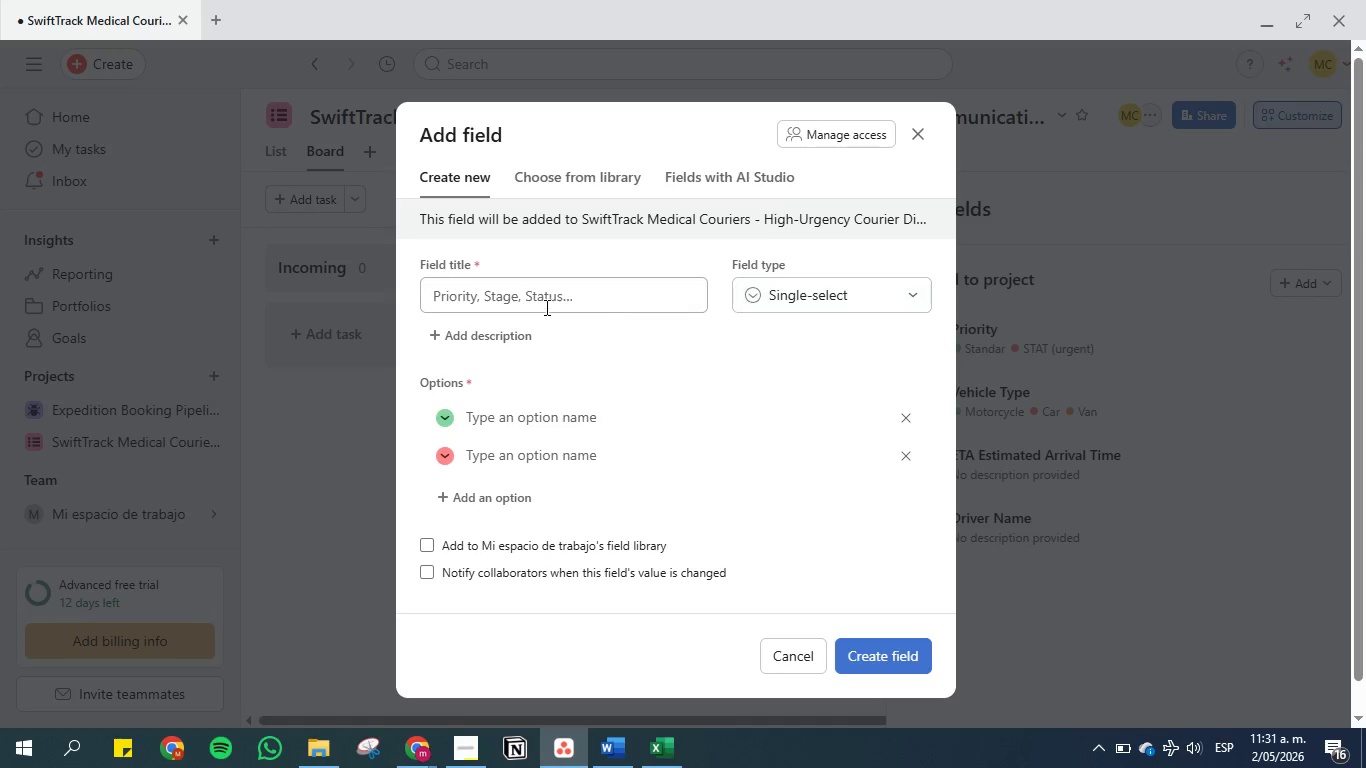 
left_click([542, 305])
 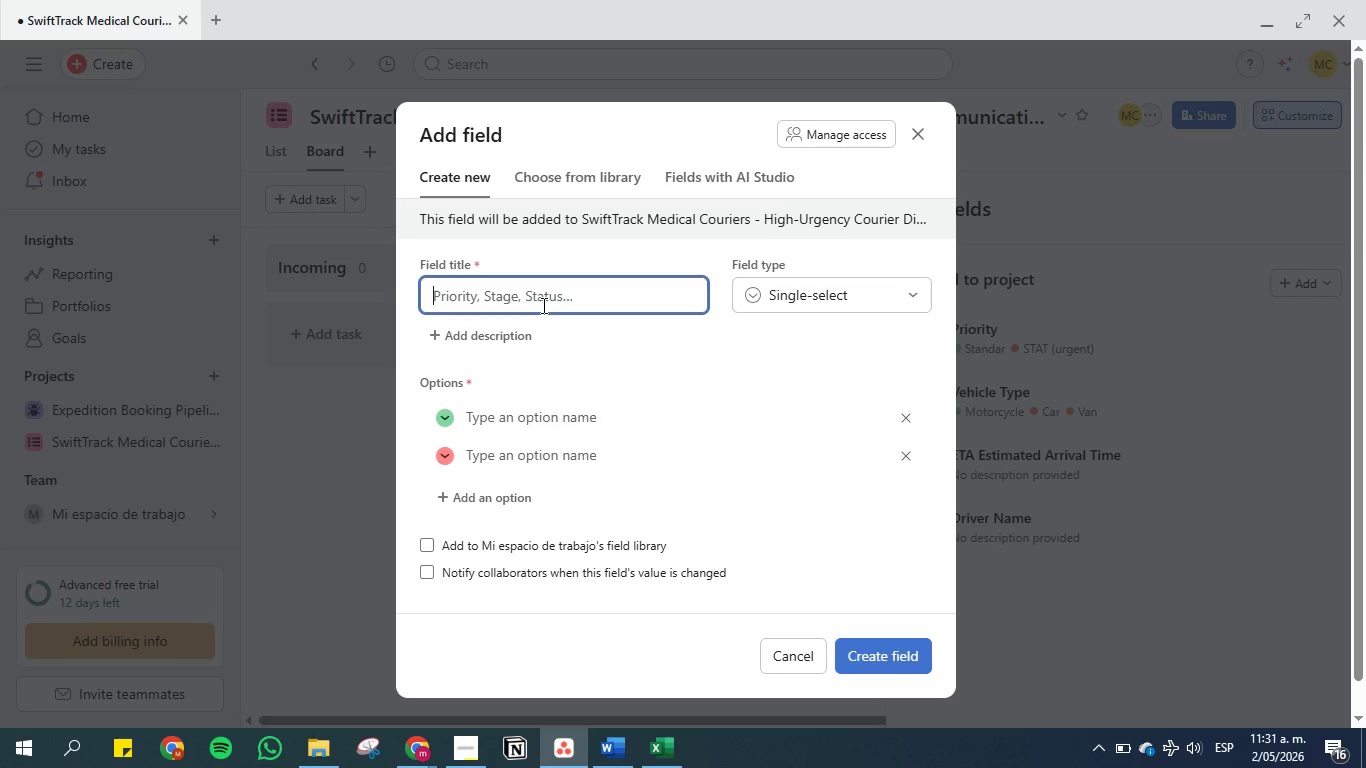 
wait(7.3)
 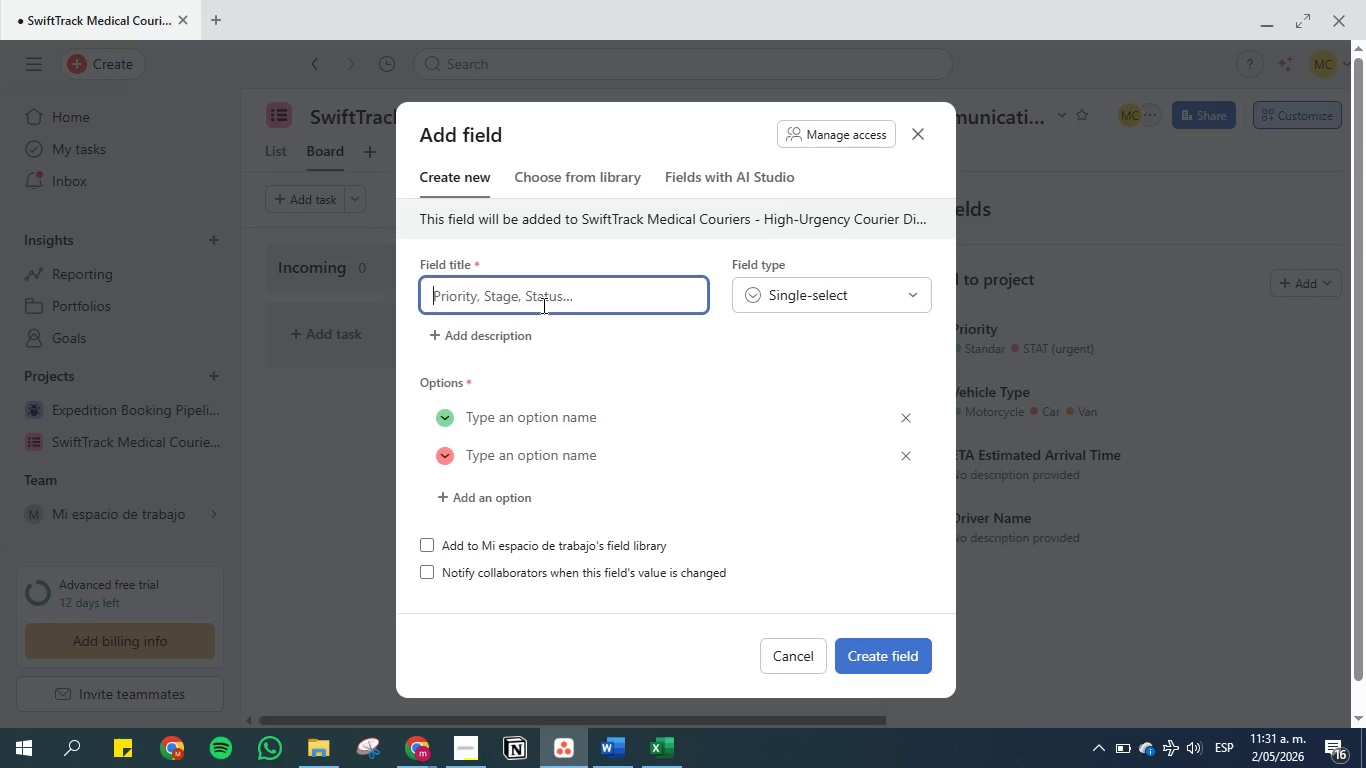 
type(Pick Up Locaton)
 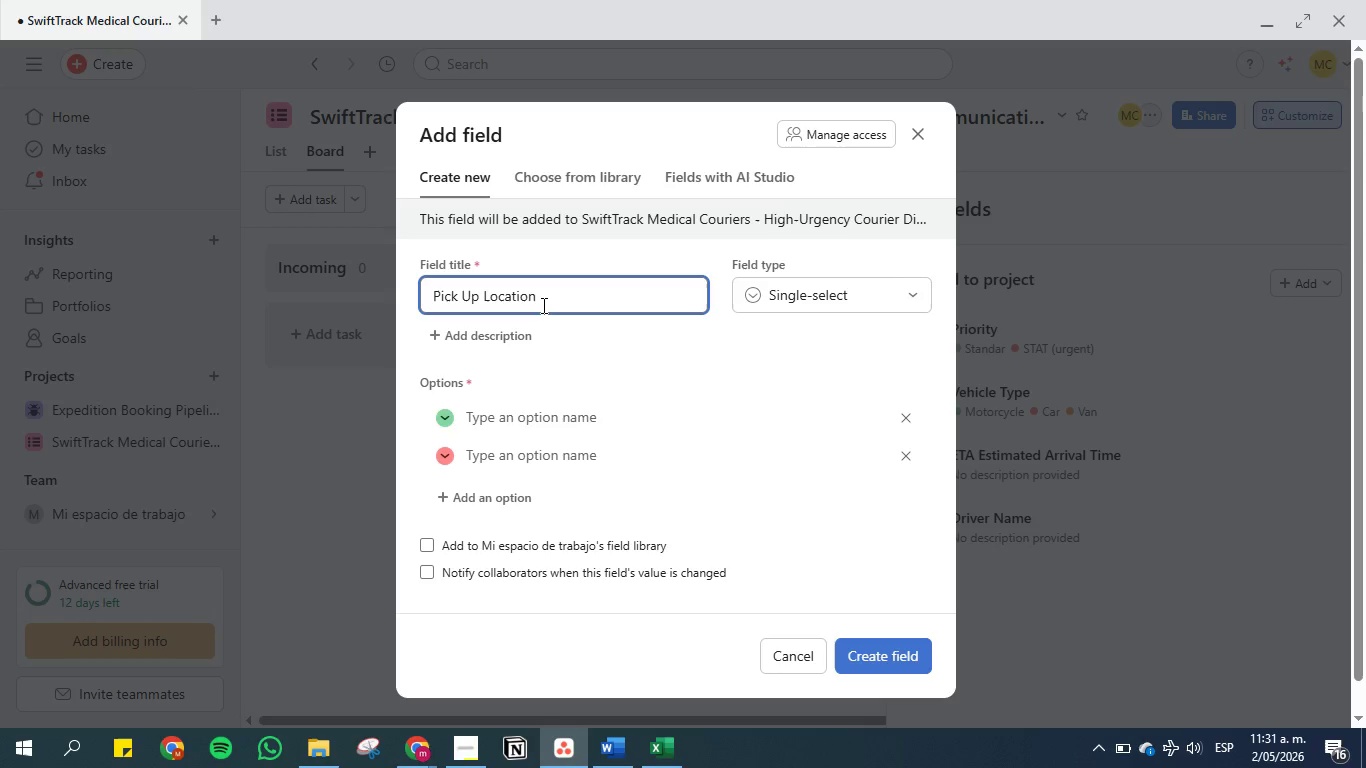 
hold_key(key=I, duration=0.31)
 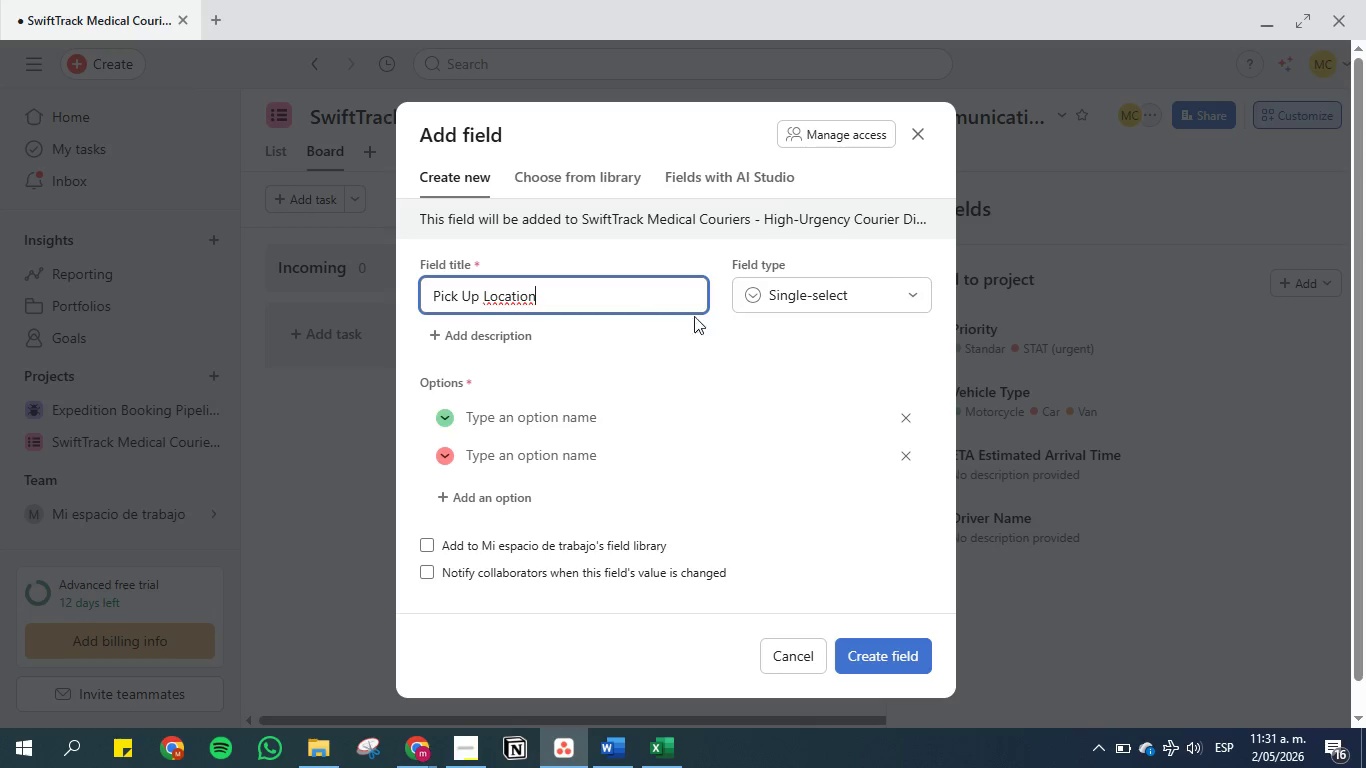 
left_click([805, 287])
 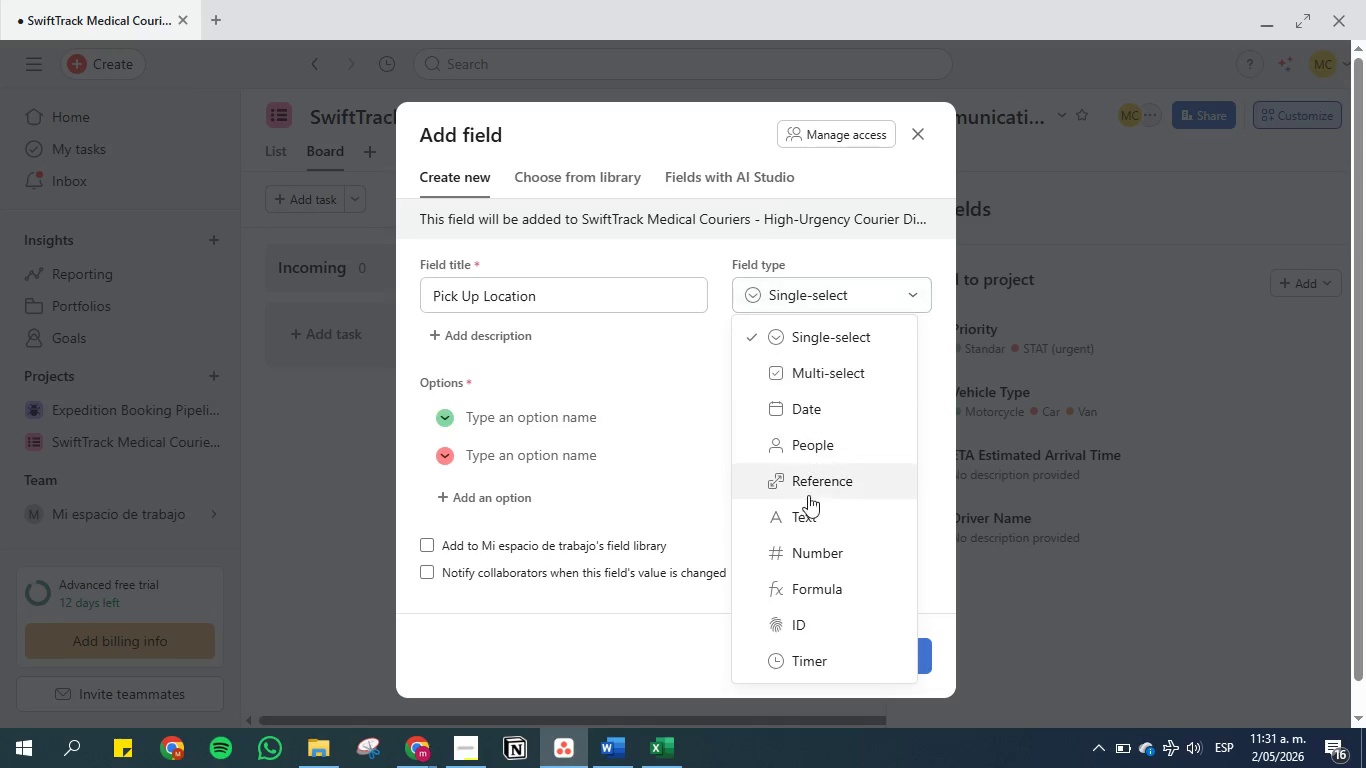 
left_click([808, 513])
 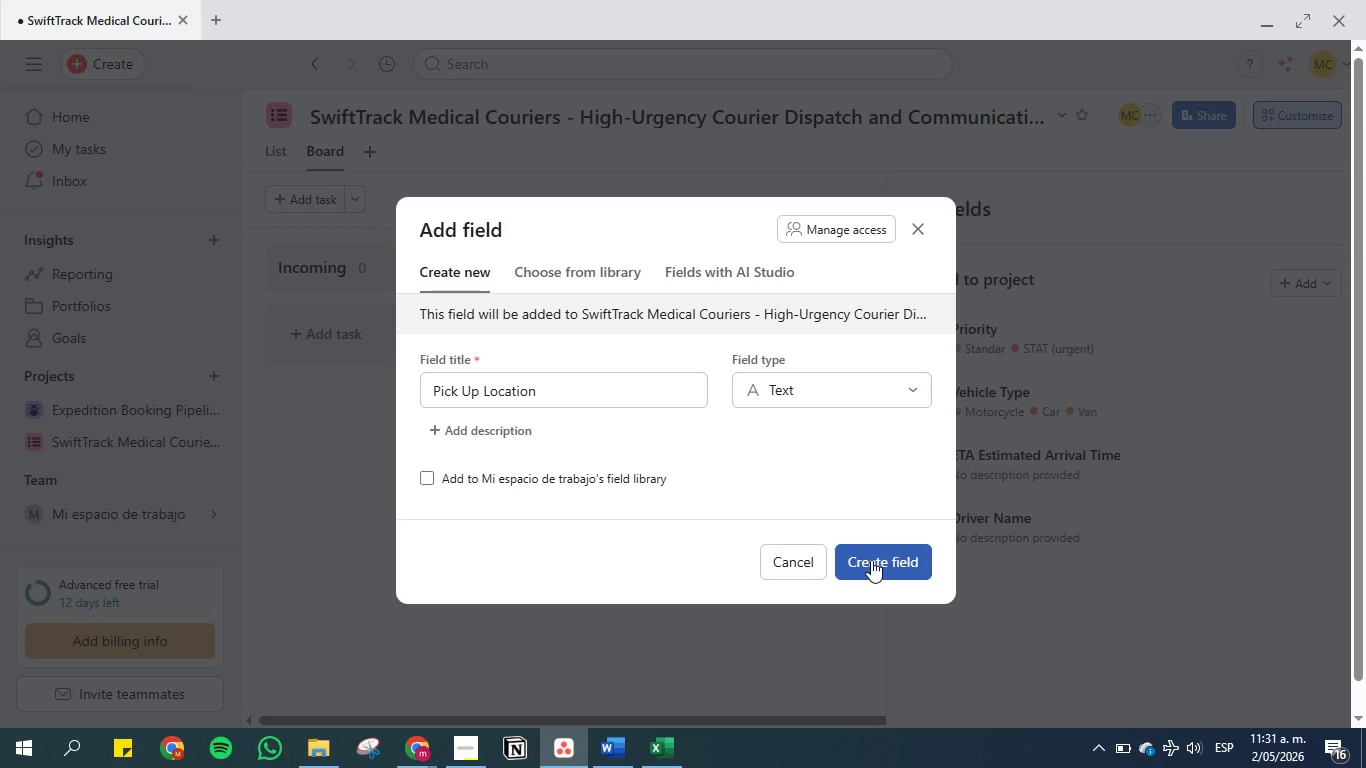 
left_click([871, 560])
 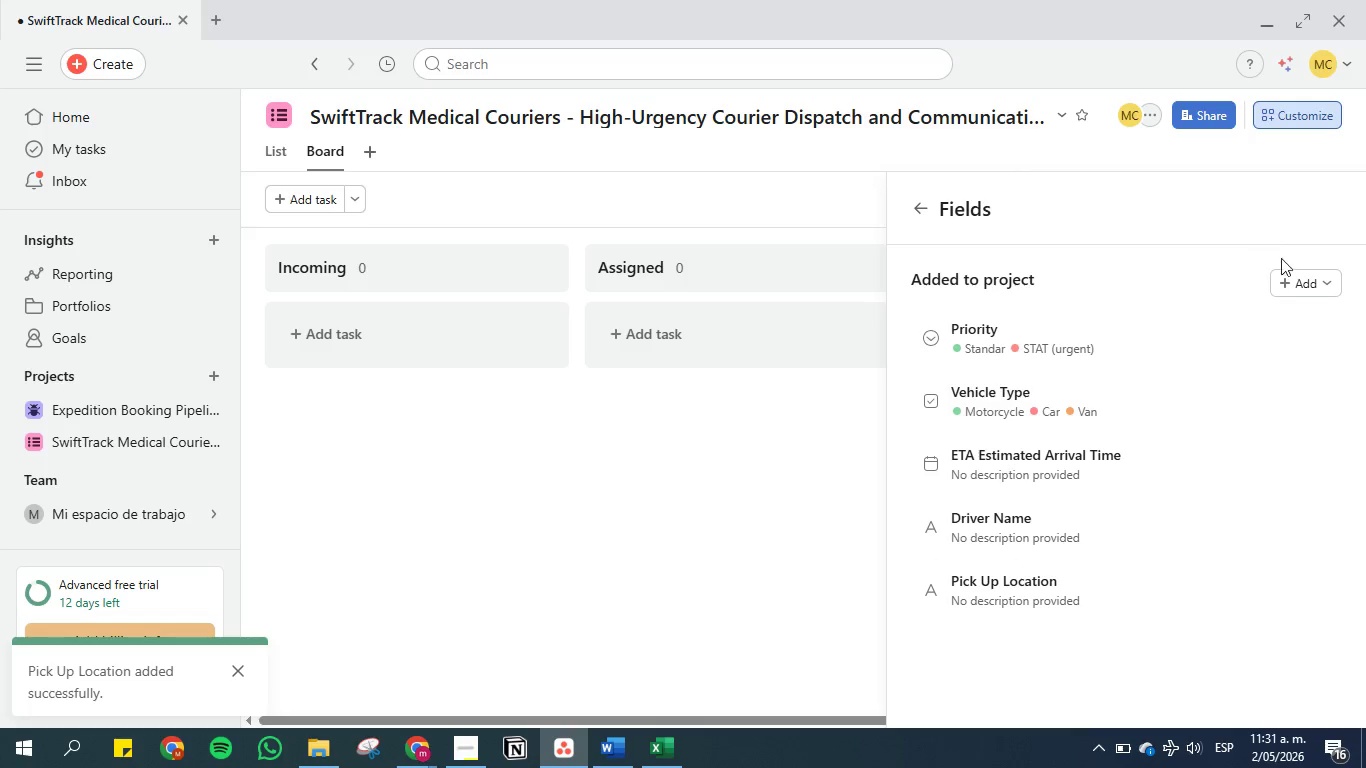 
left_click([1289, 281])
 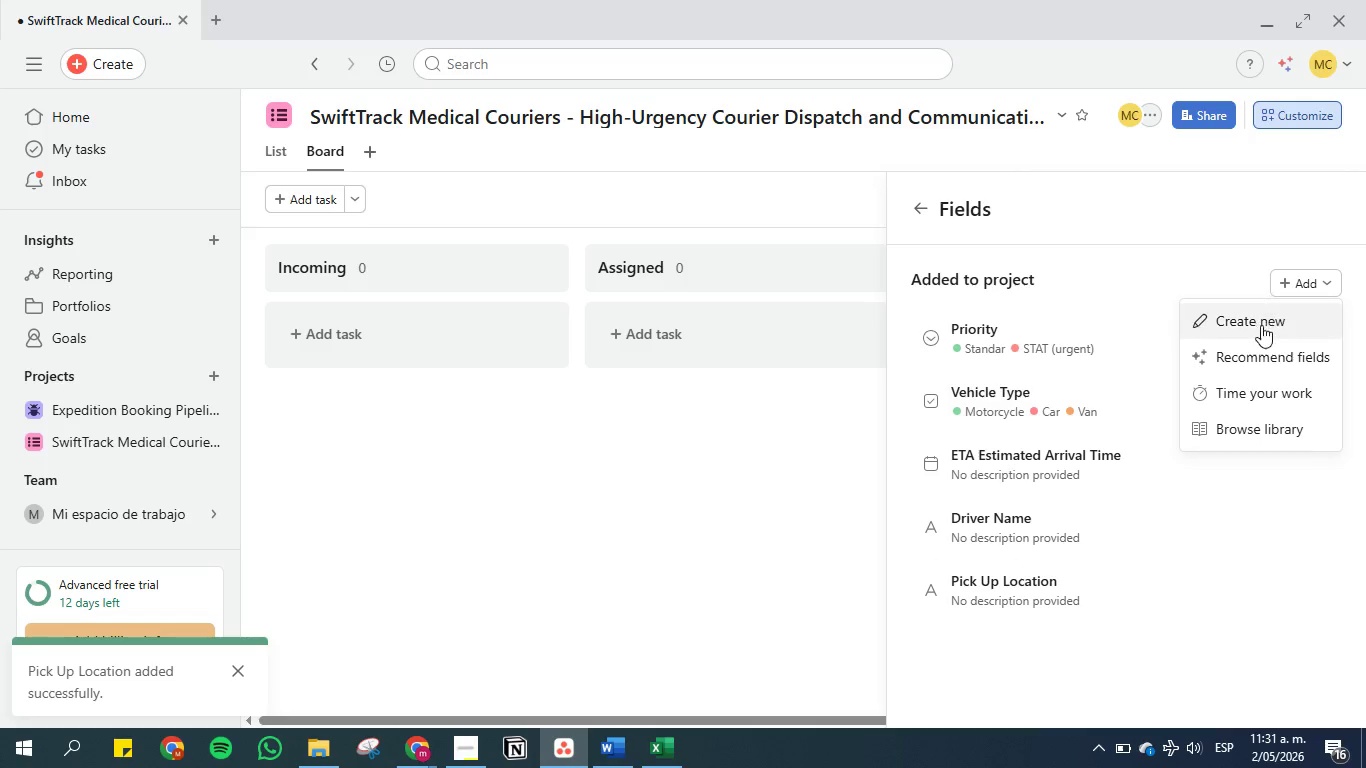 
left_click([1262, 328])
 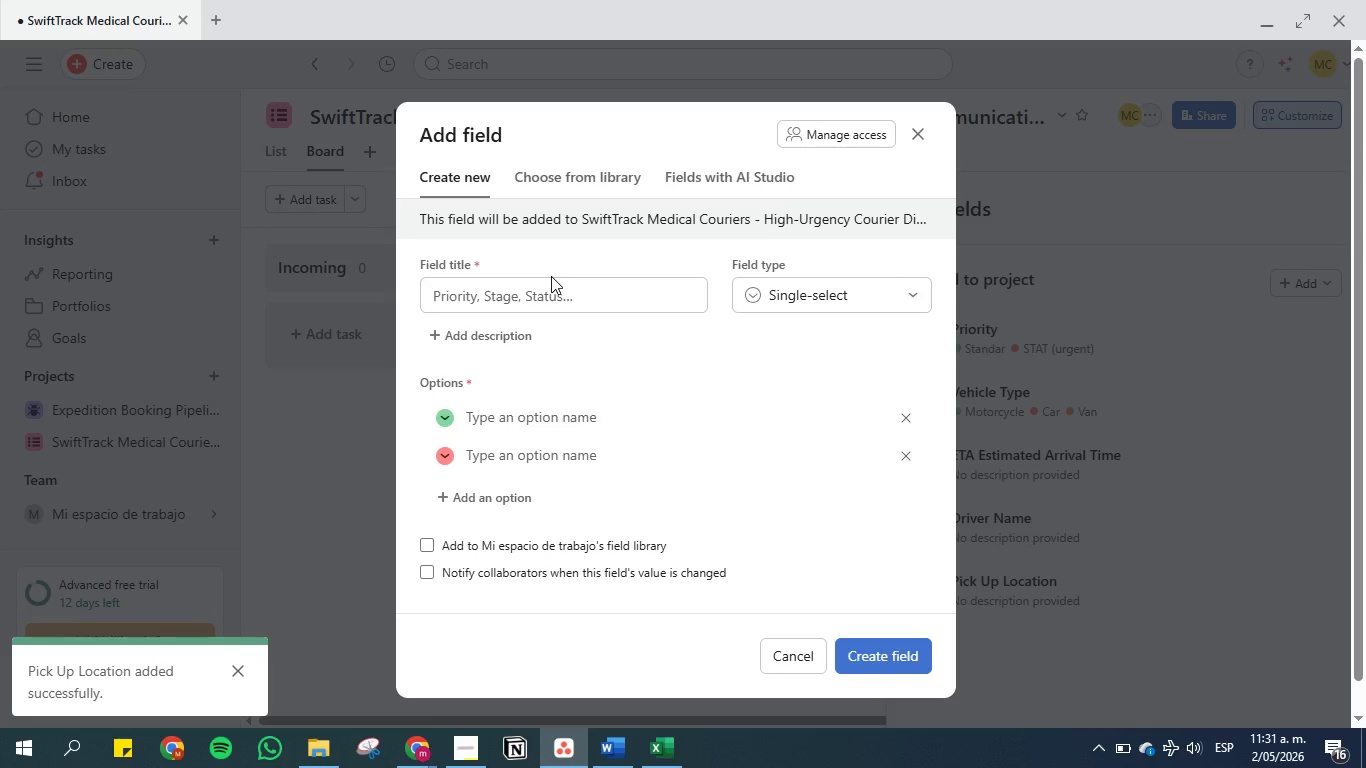 
left_click([539, 295])
 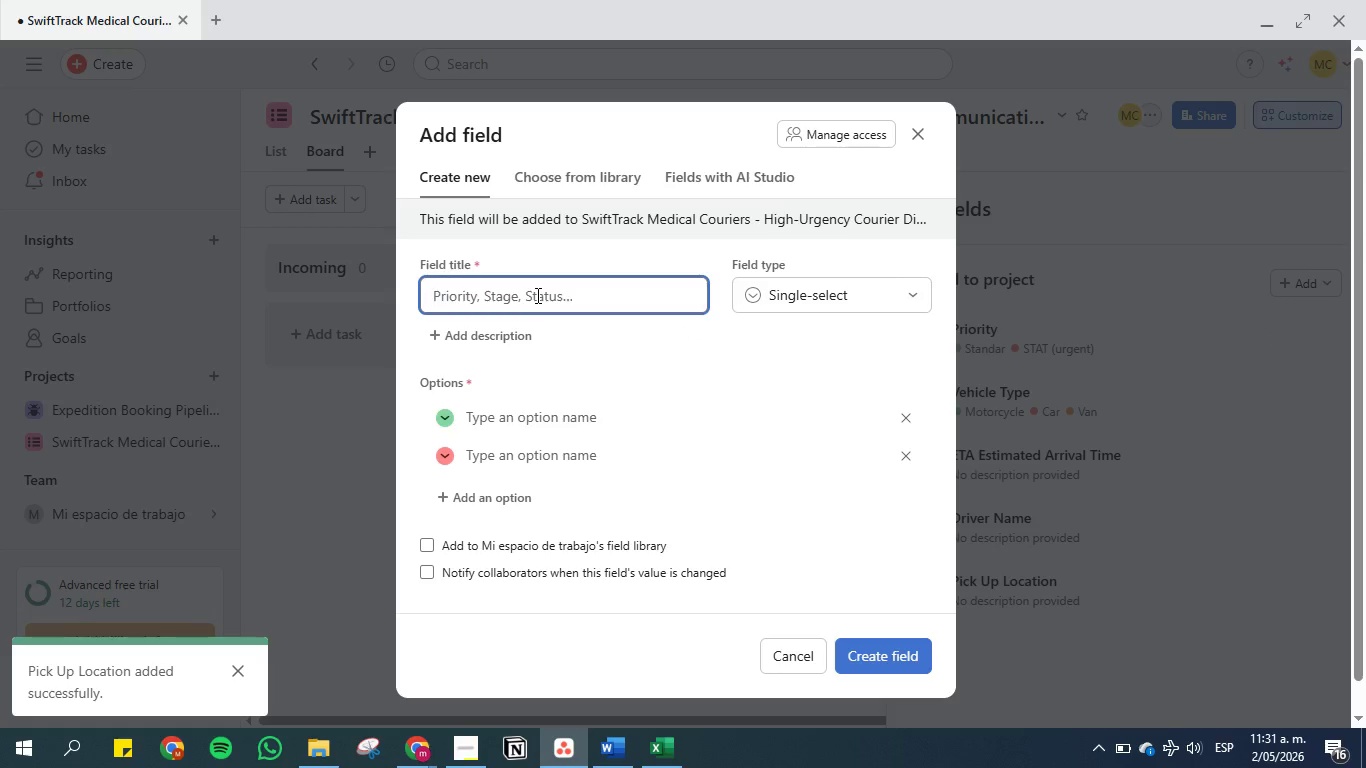 
type(Destinaton)
 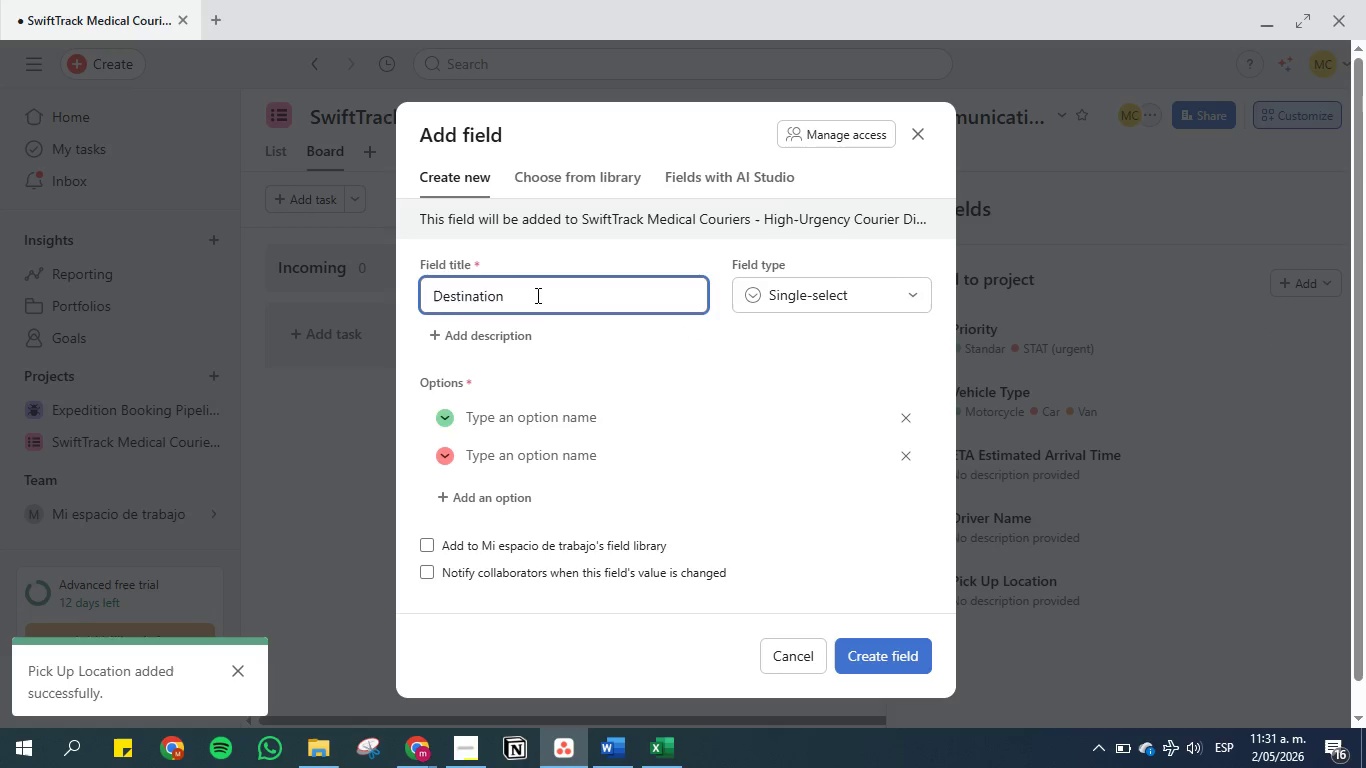 
left_click([779, 284])
 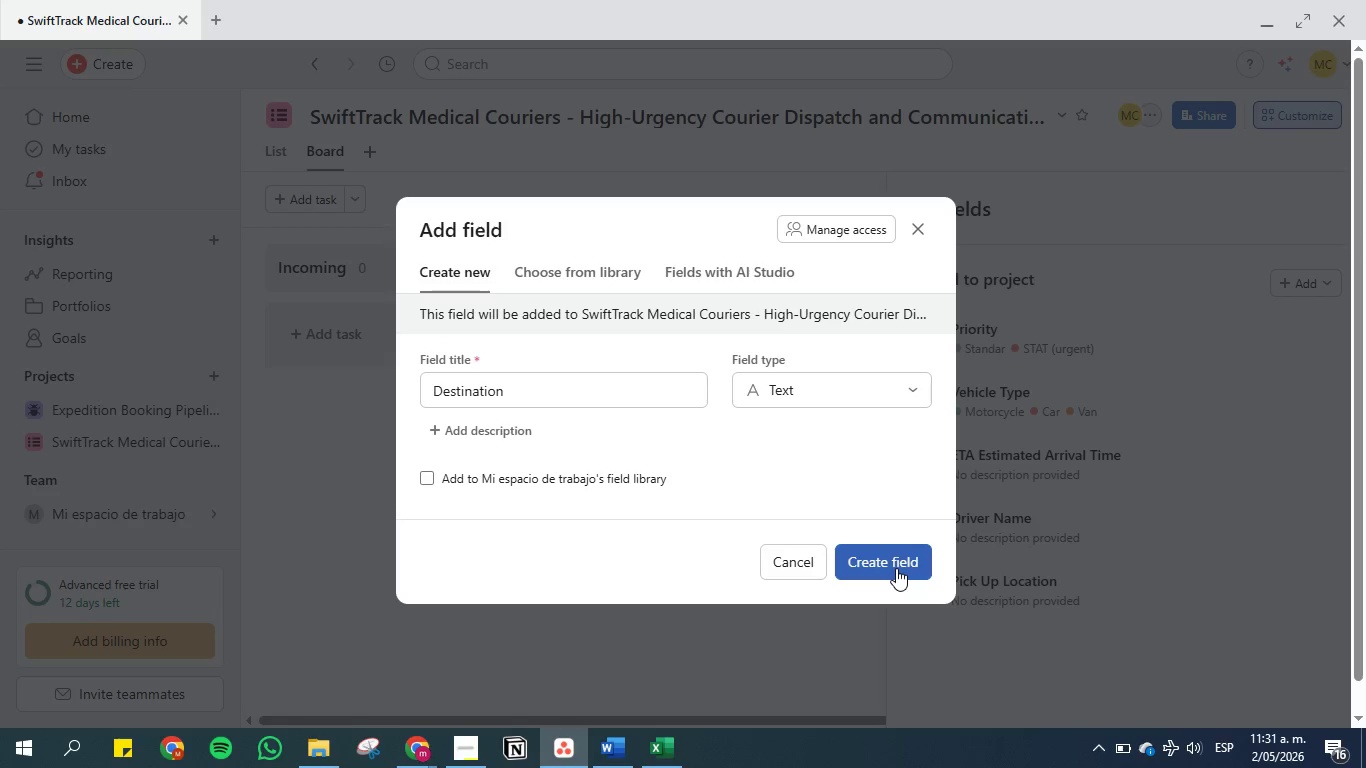 
left_click([896, 568])
 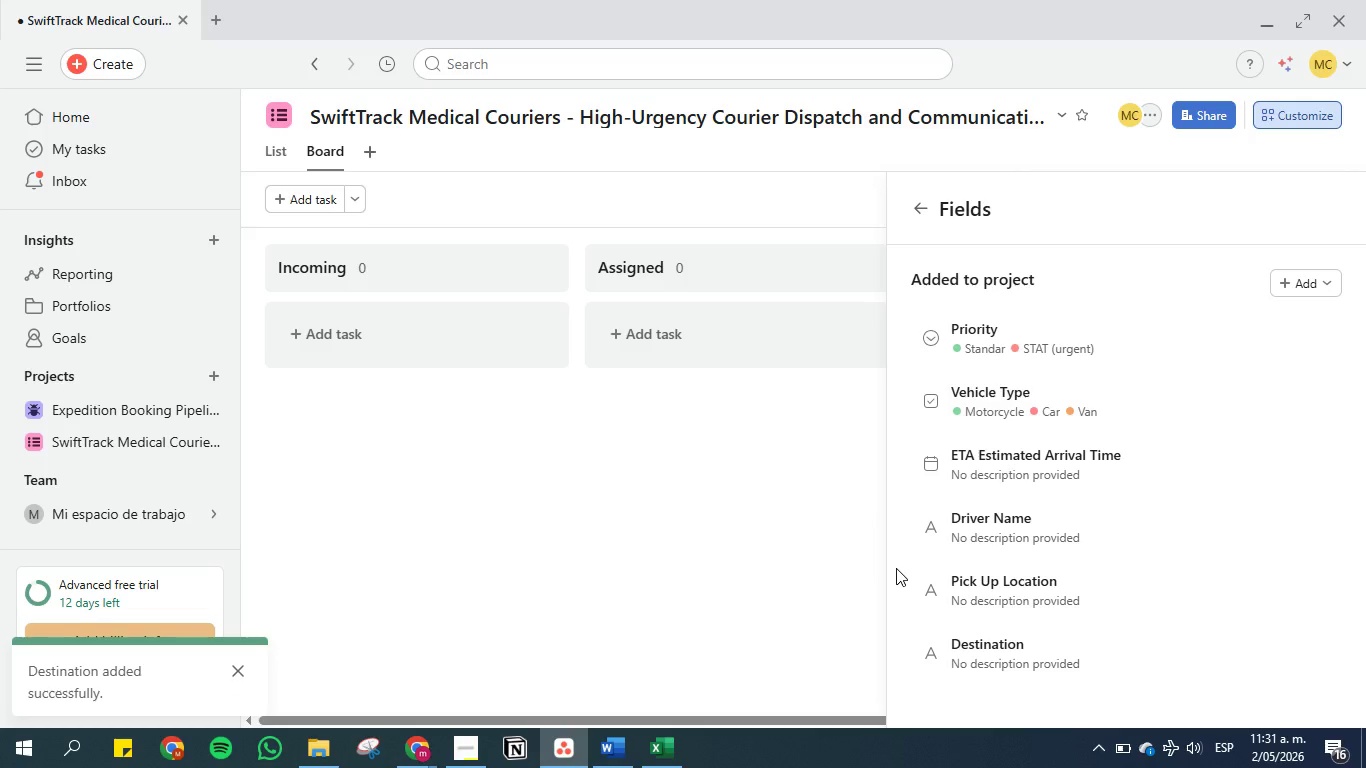 
wait(12.86)
 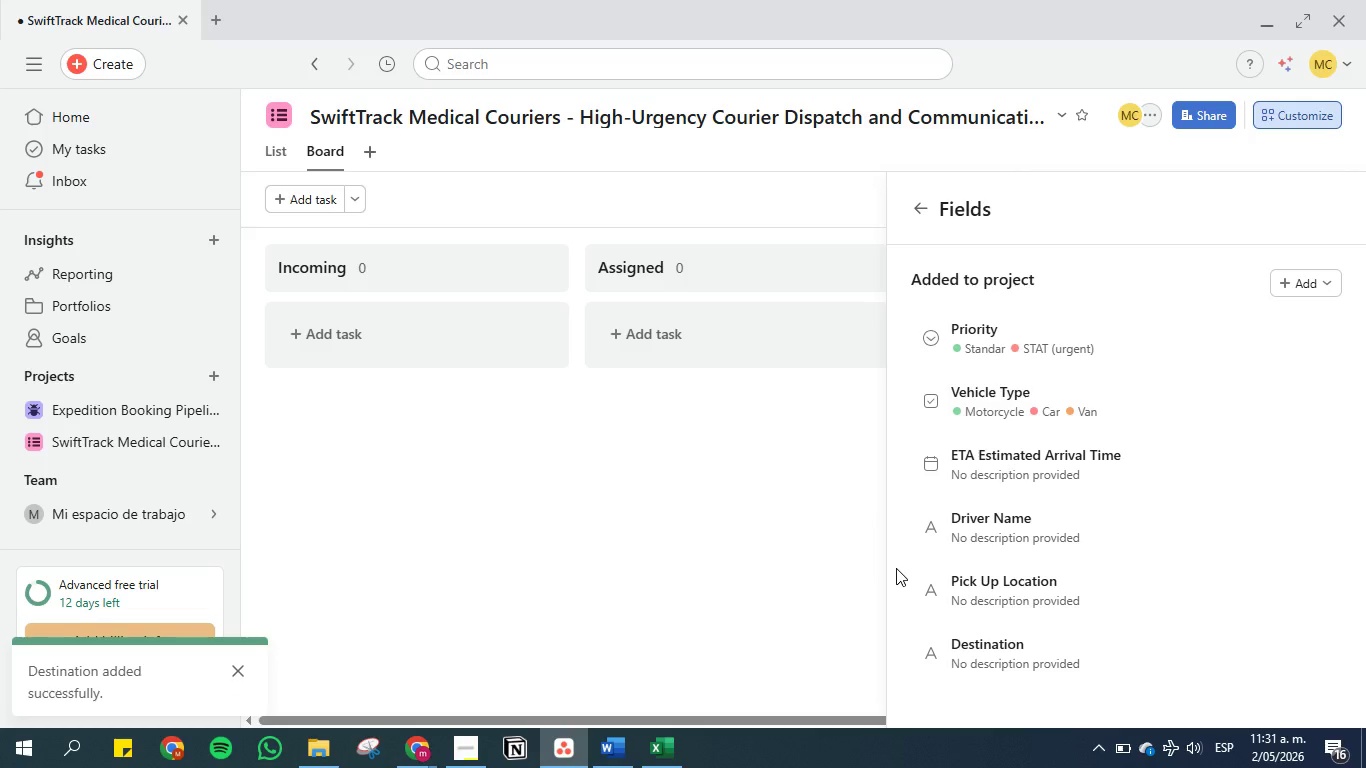 
left_click([913, 211])
 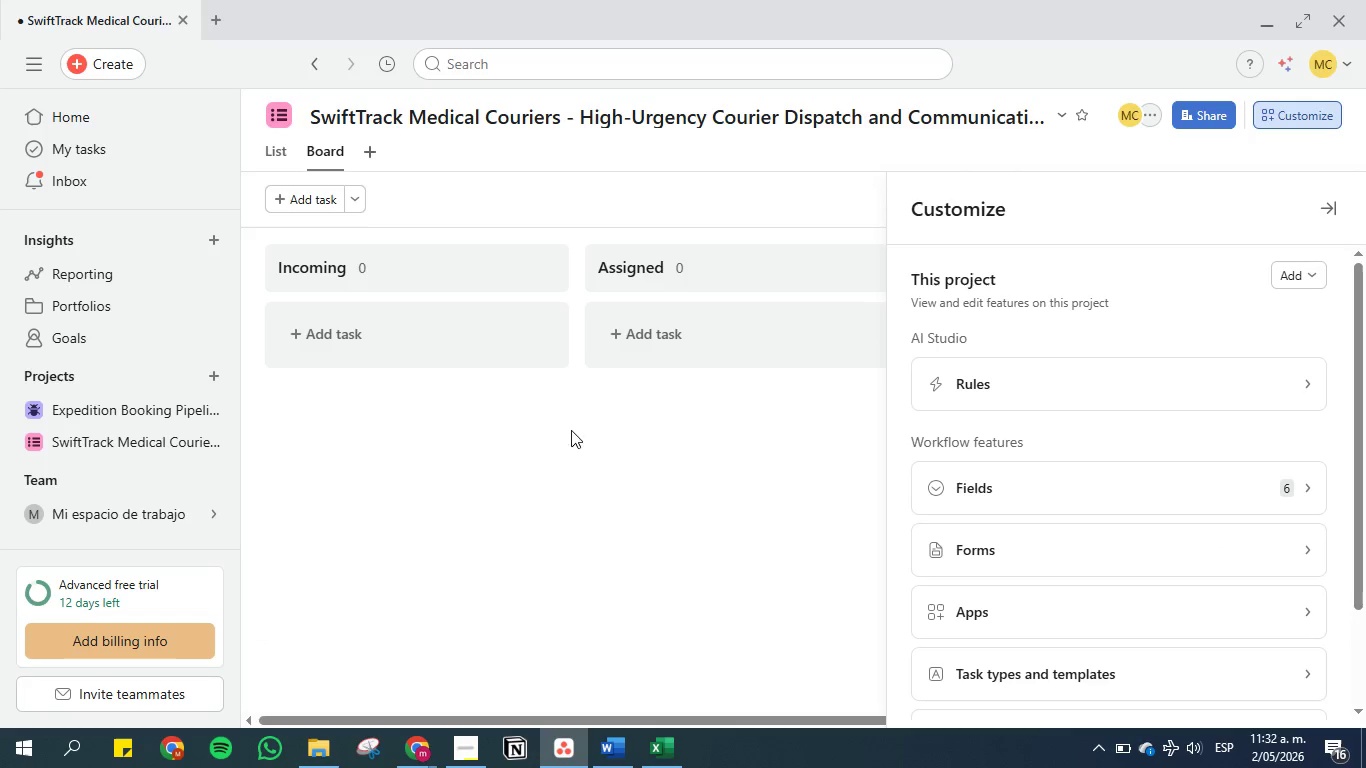 
left_click([651, 434])
 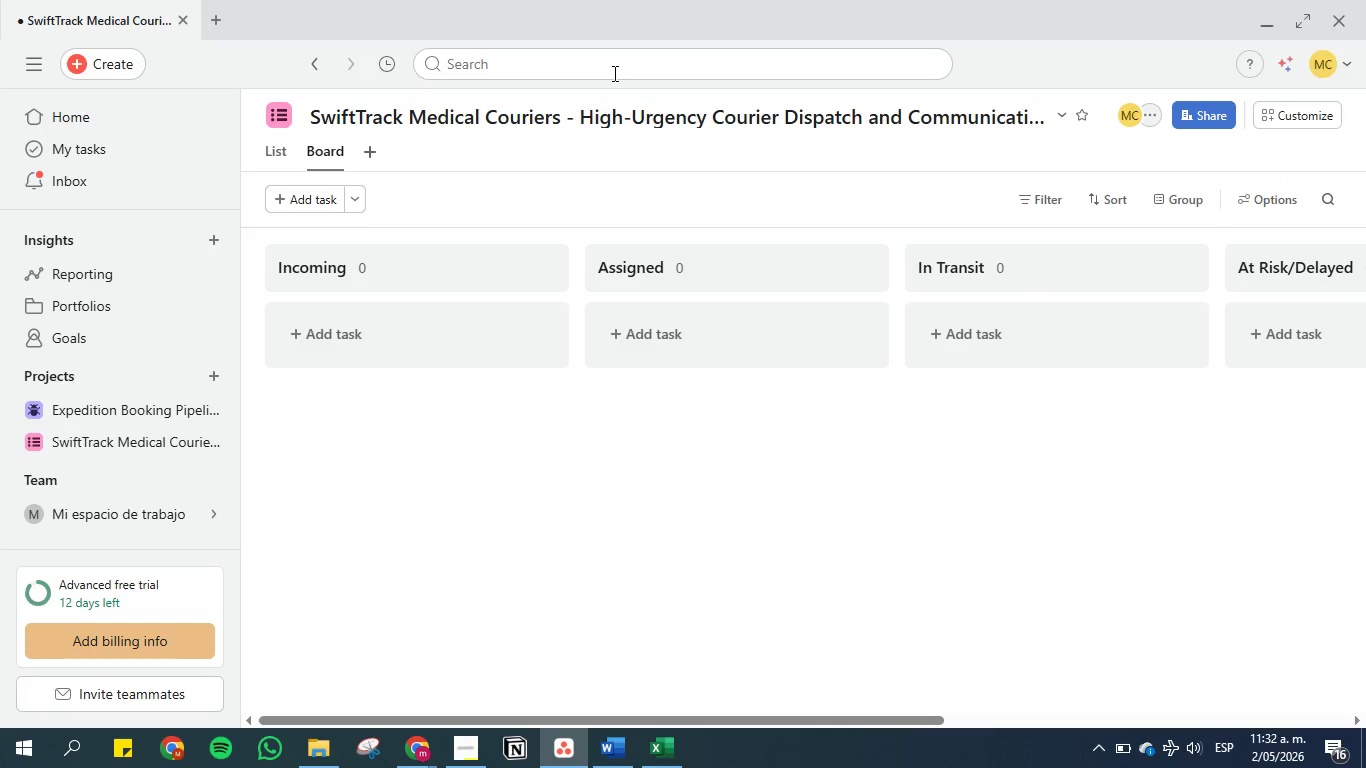 
wait(8.7)
 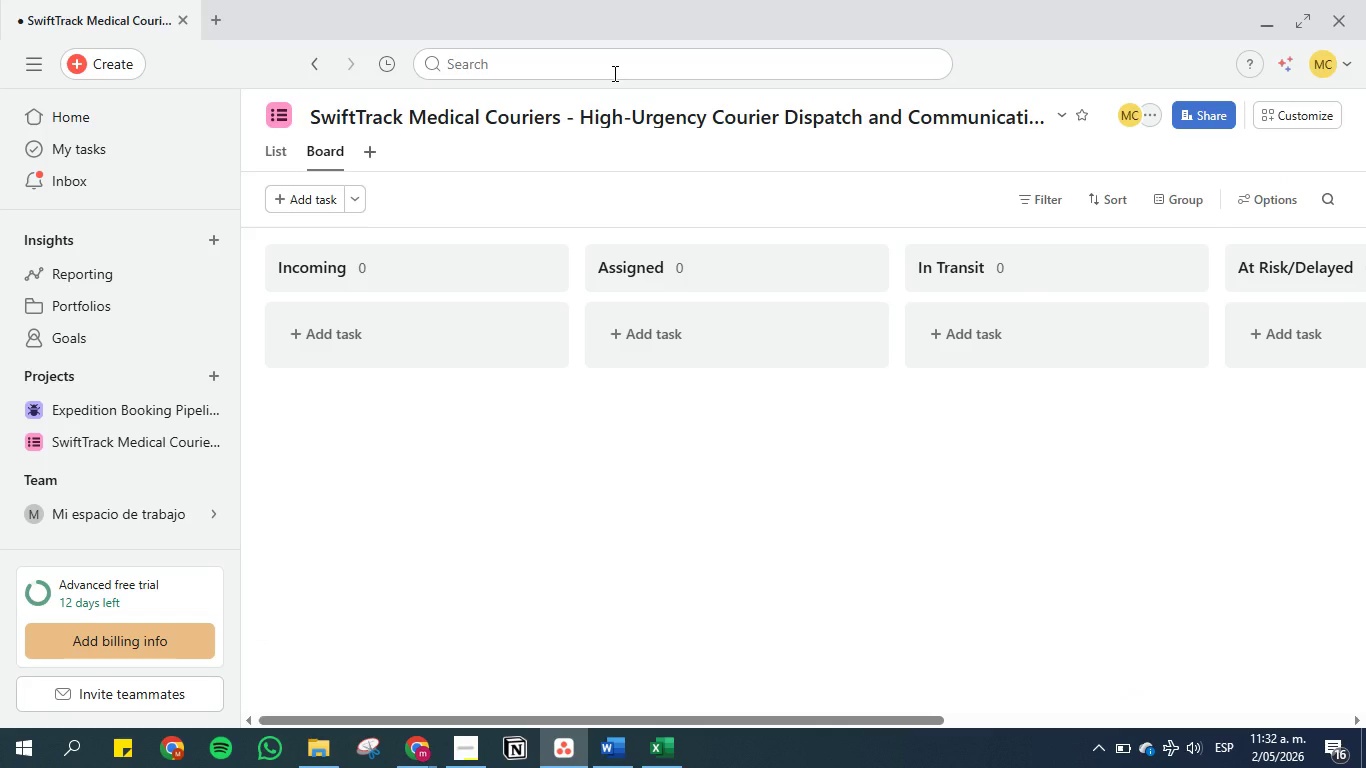 
left_click([280, 142])
 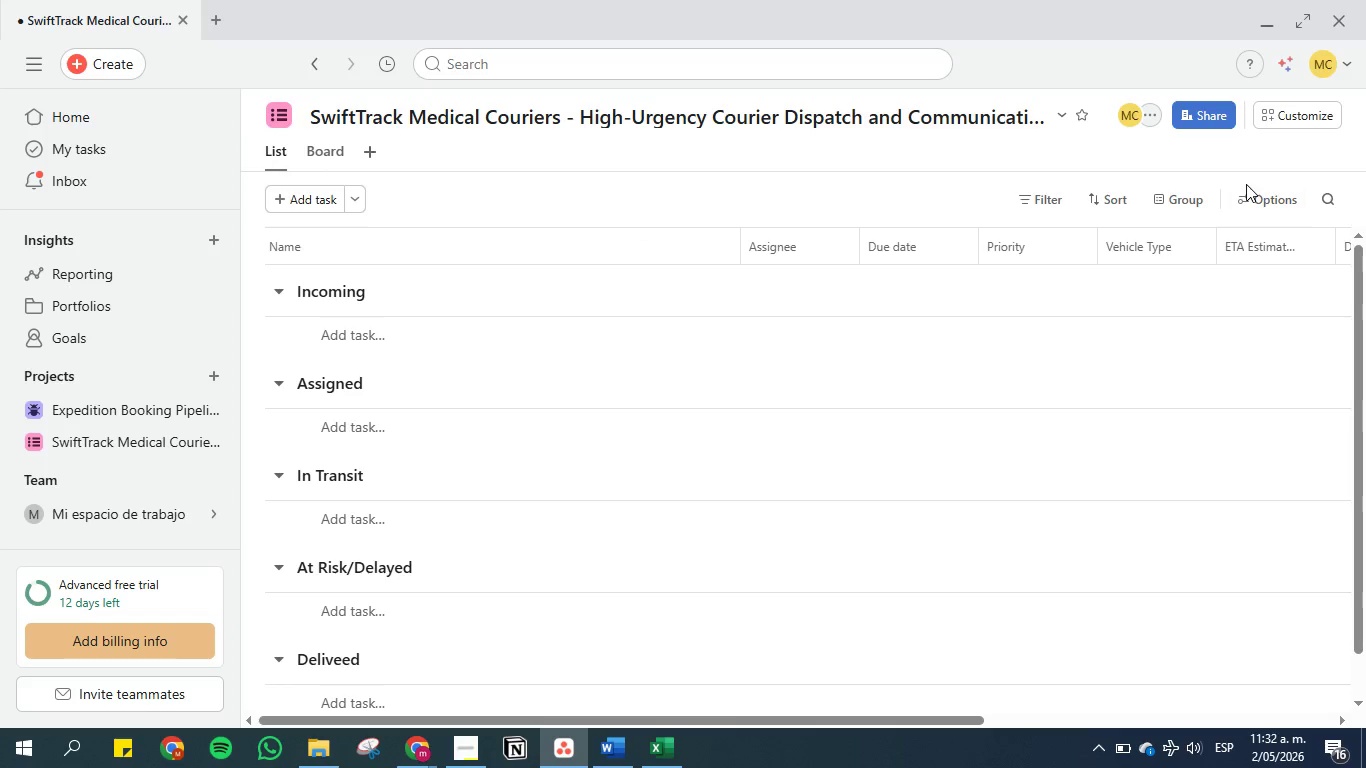 
wait(5.06)
 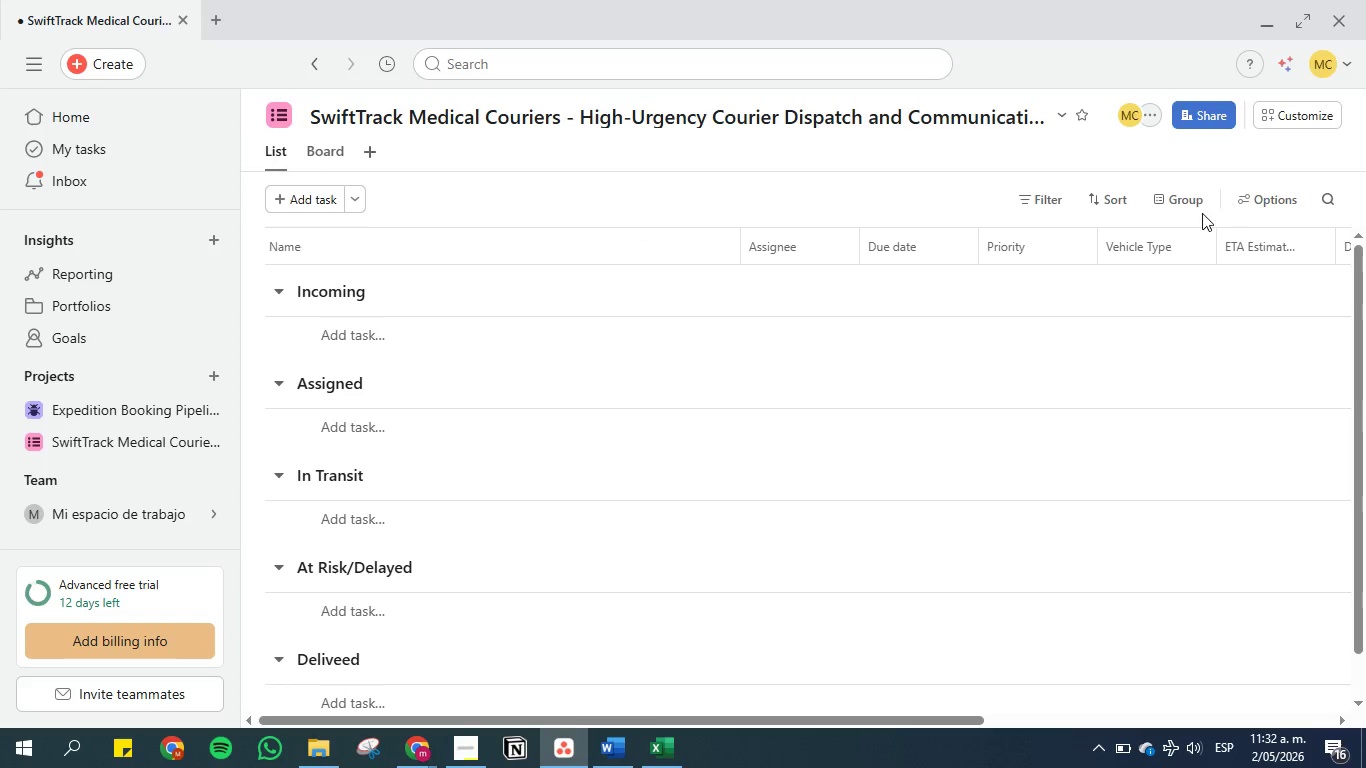 
left_click([323, 157])
 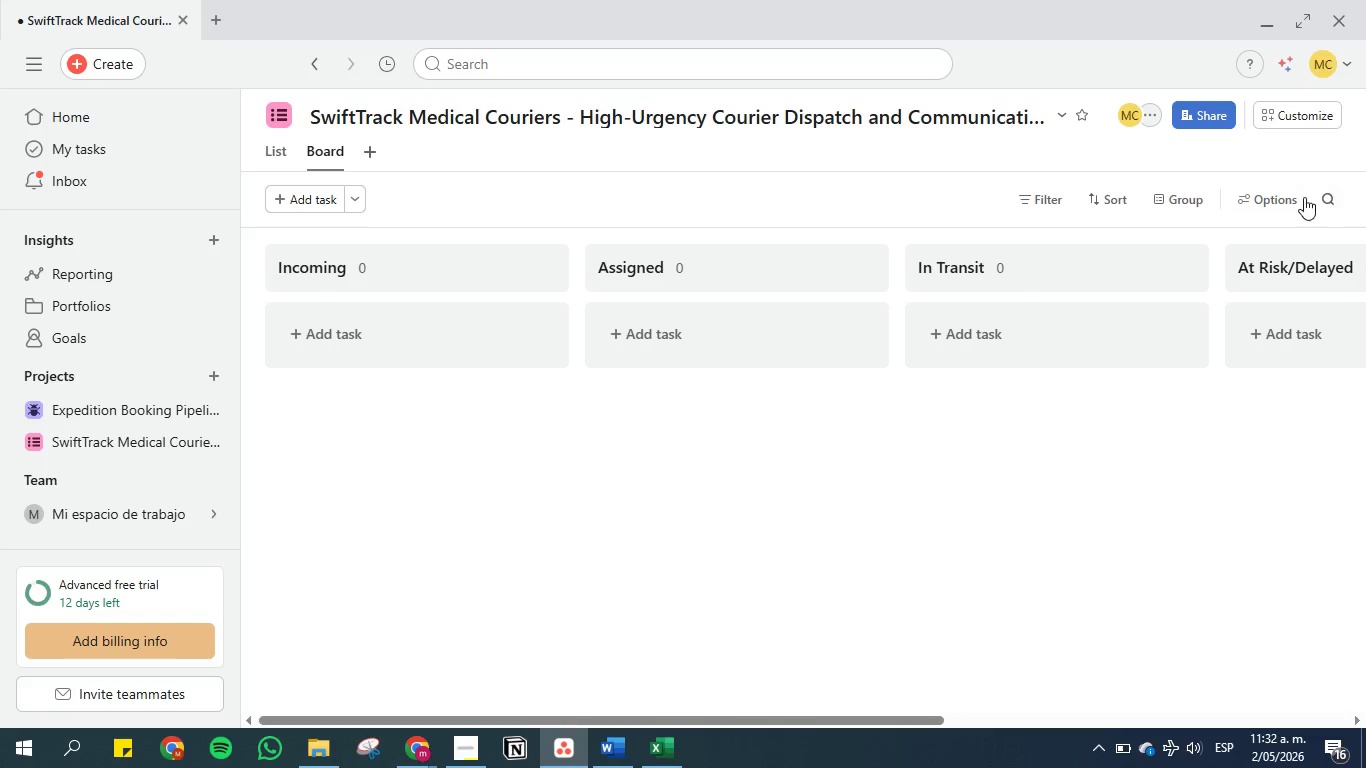 
left_click([1249, 193])
 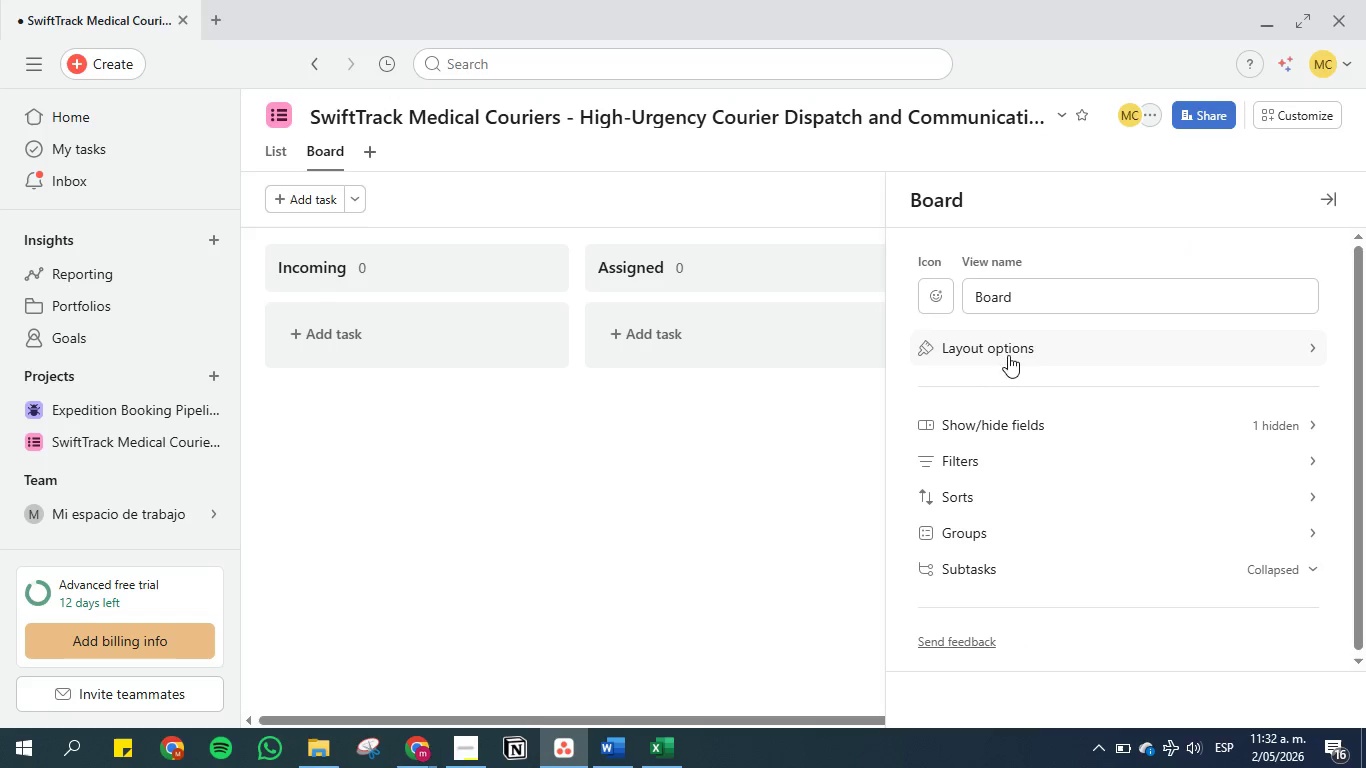 
scroll: coordinate [1012, 380], scroll_direction: down, amount: 5.0
 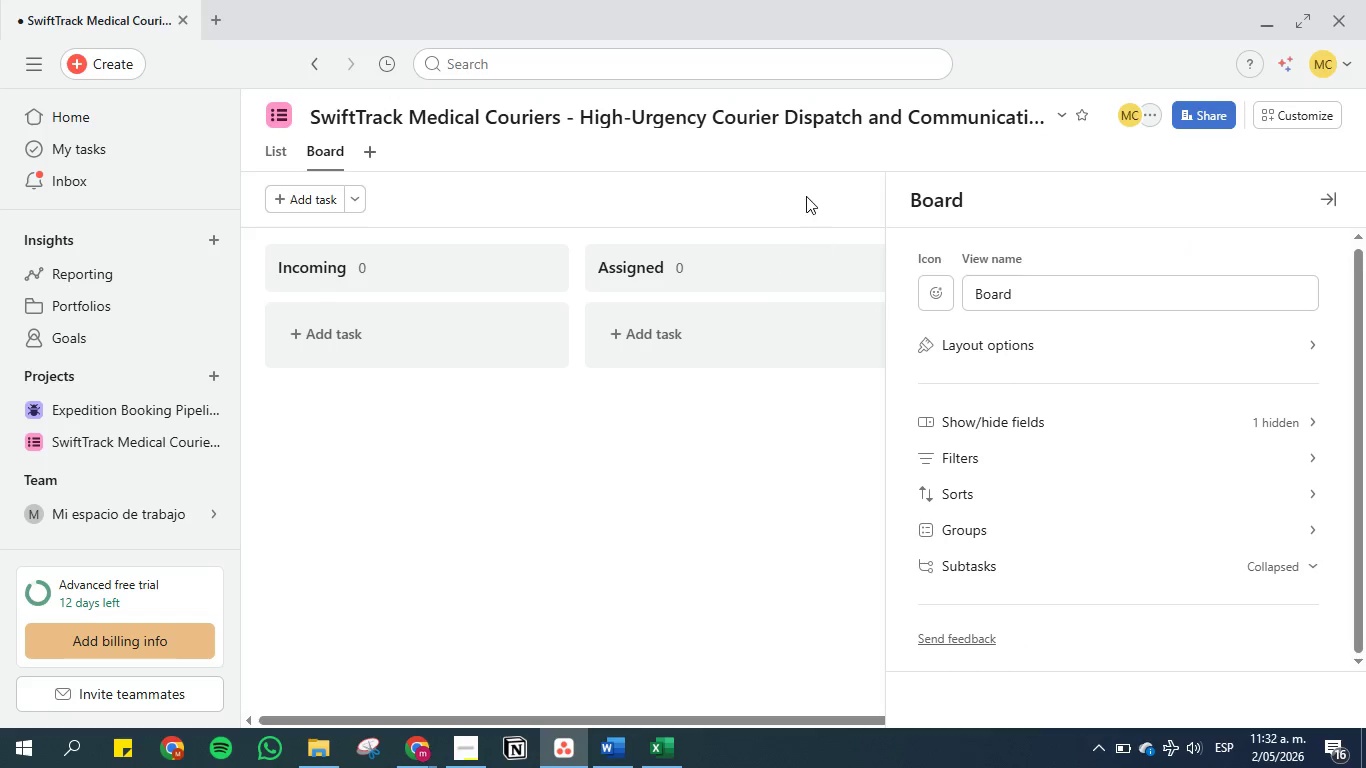 
left_click([798, 192])
 